 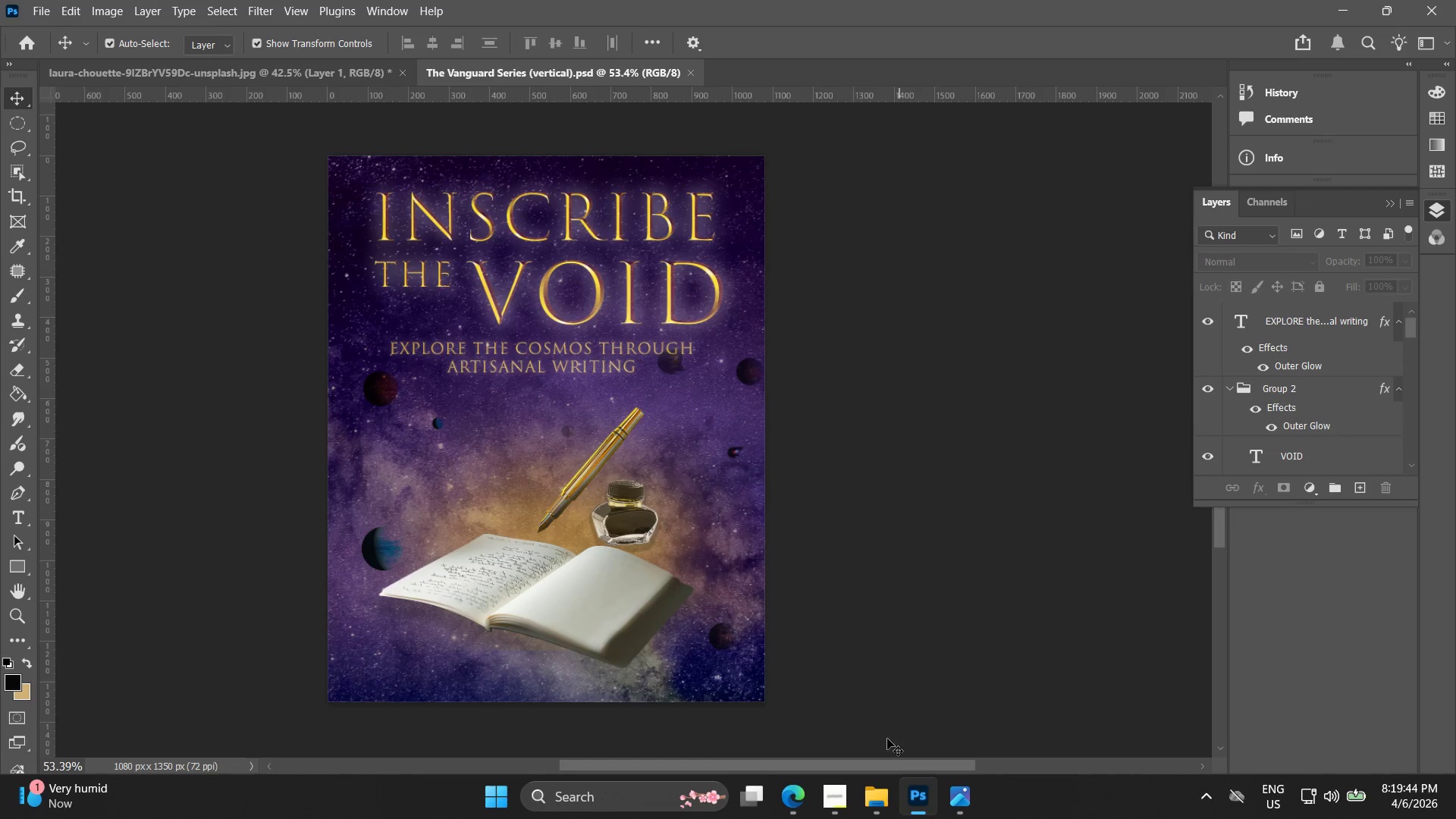 
left_click_drag(start_coordinate=[927, 471], to_coordinate=[1025, 446])
 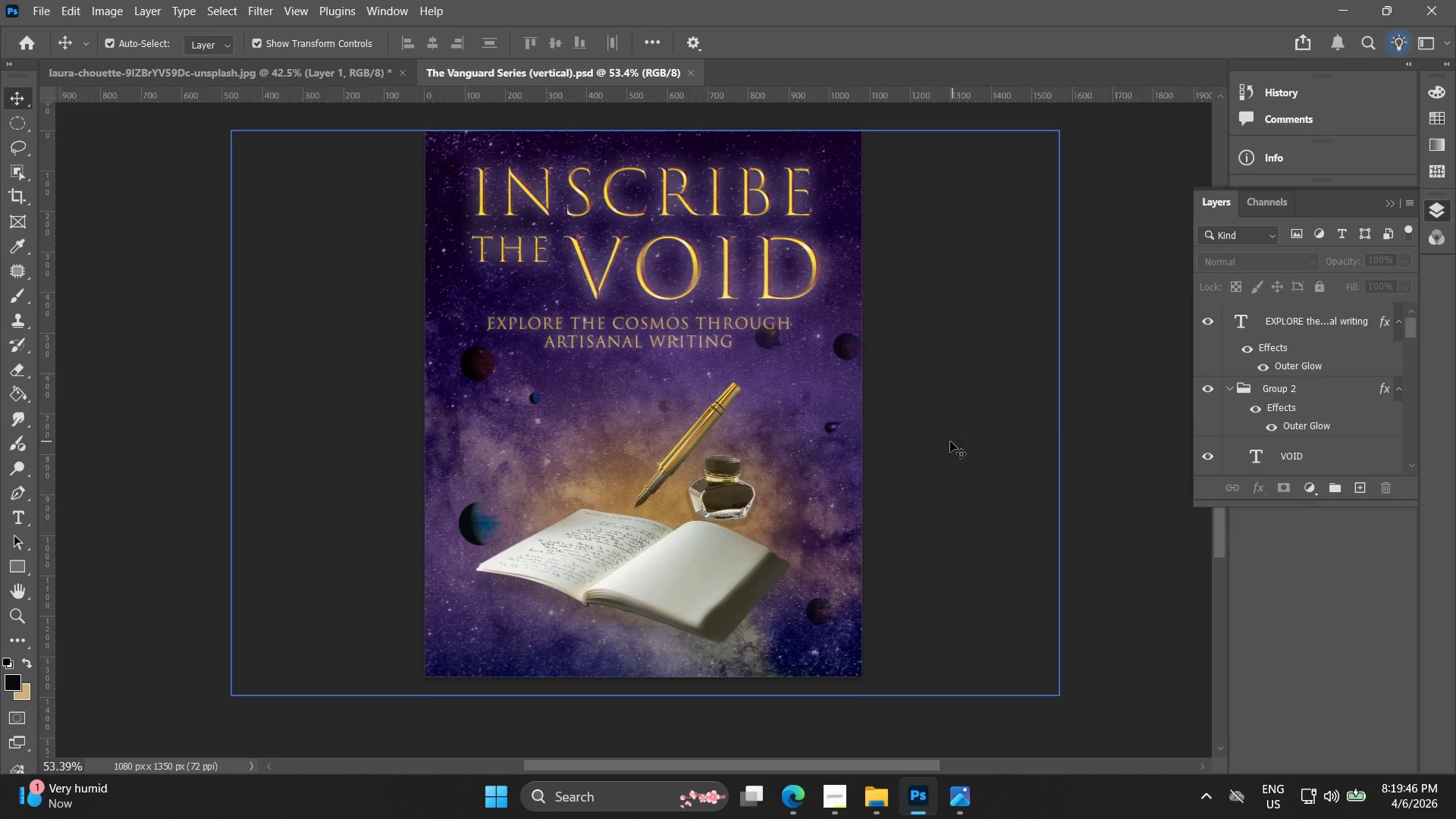 
key(Alt+AltLeft)
 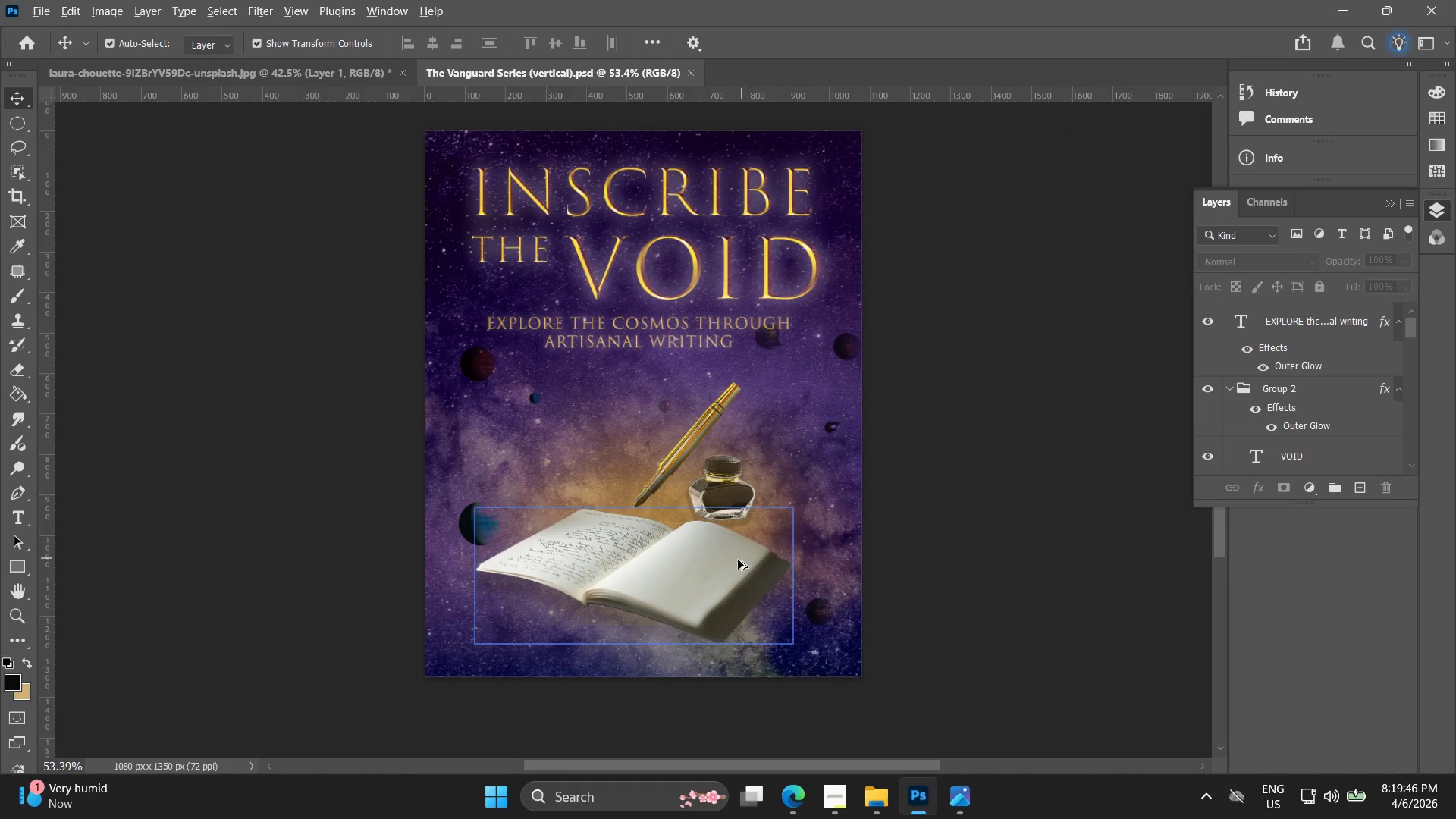 
key(Alt+AltLeft)
 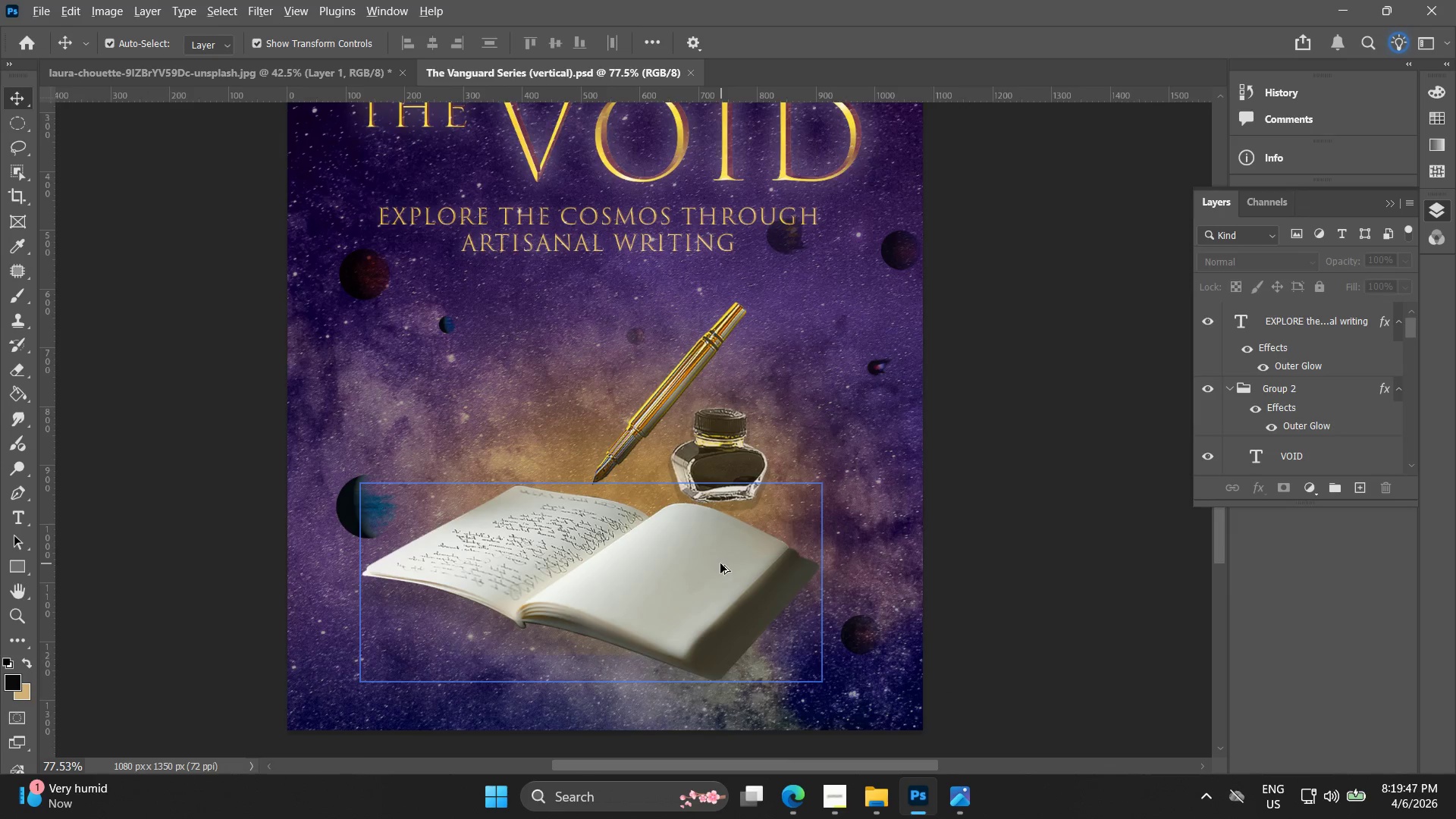 
scroll: coordinate [720, 563], scroll_direction: up, amount: 9.0
 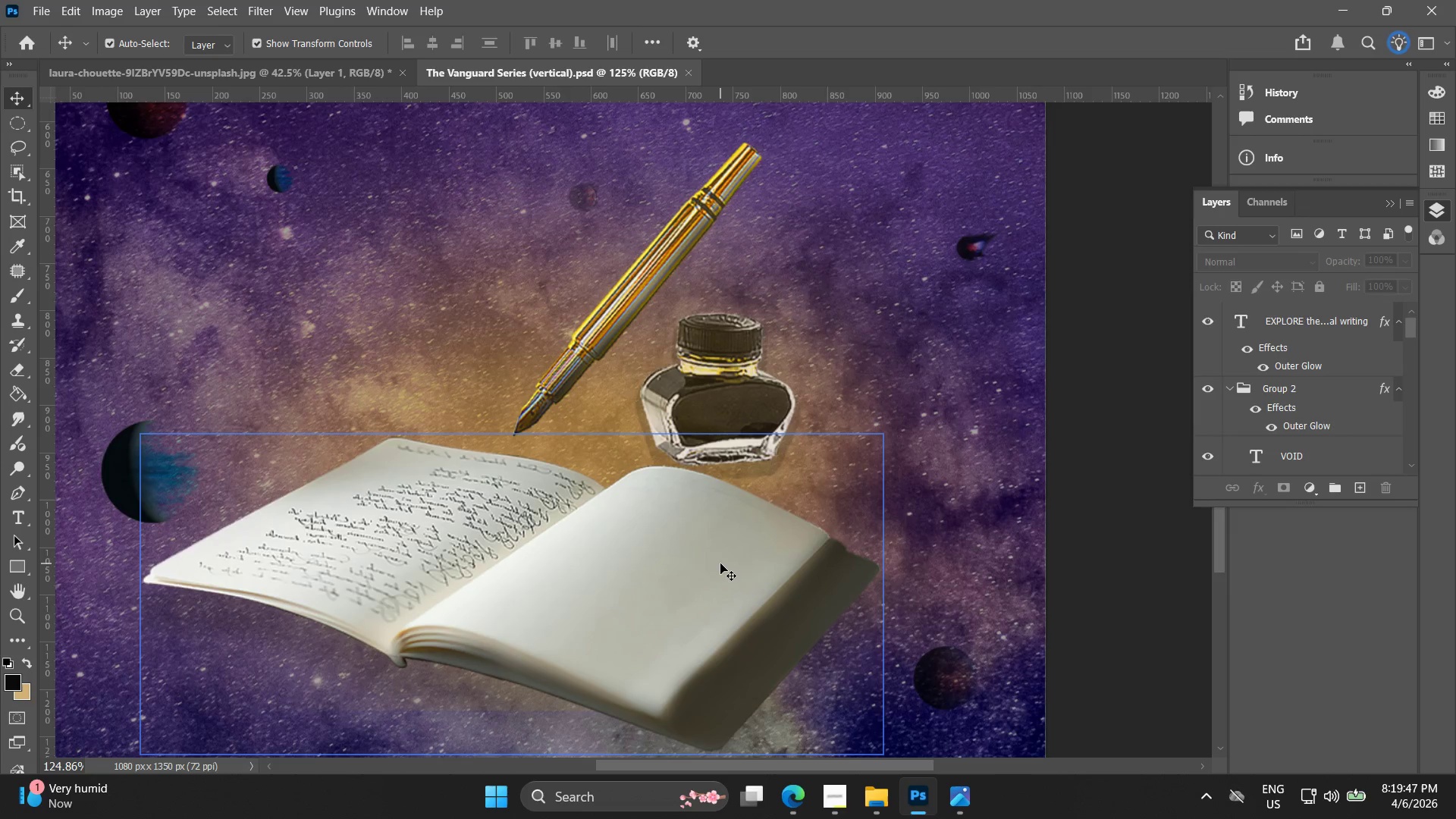 
hold_key(key=AltLeft, duration=0.48)
scroll: coordinate [720, 556], scroll_direction: down, amount: 6.0
 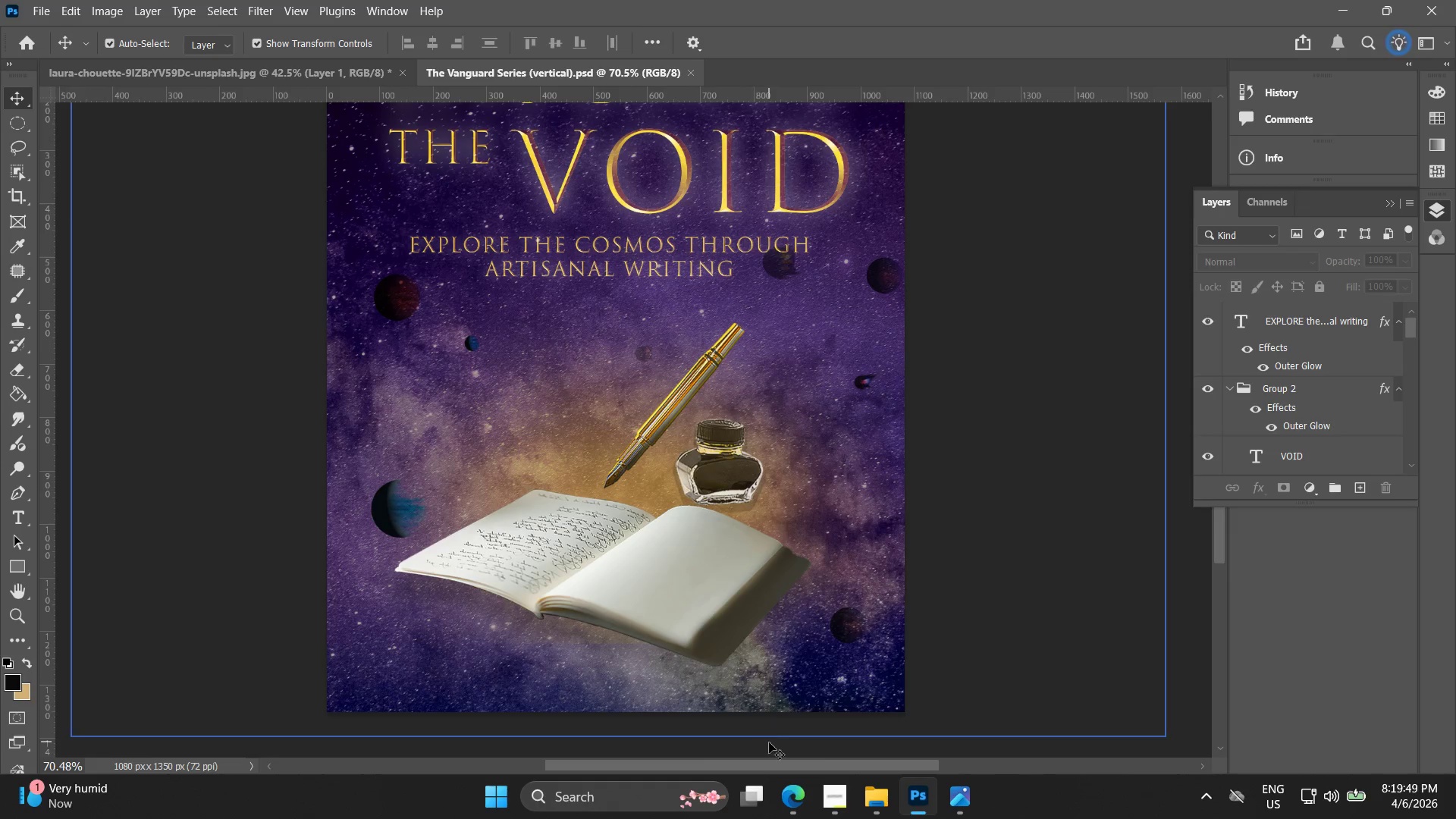 
left_click([882, 815])
 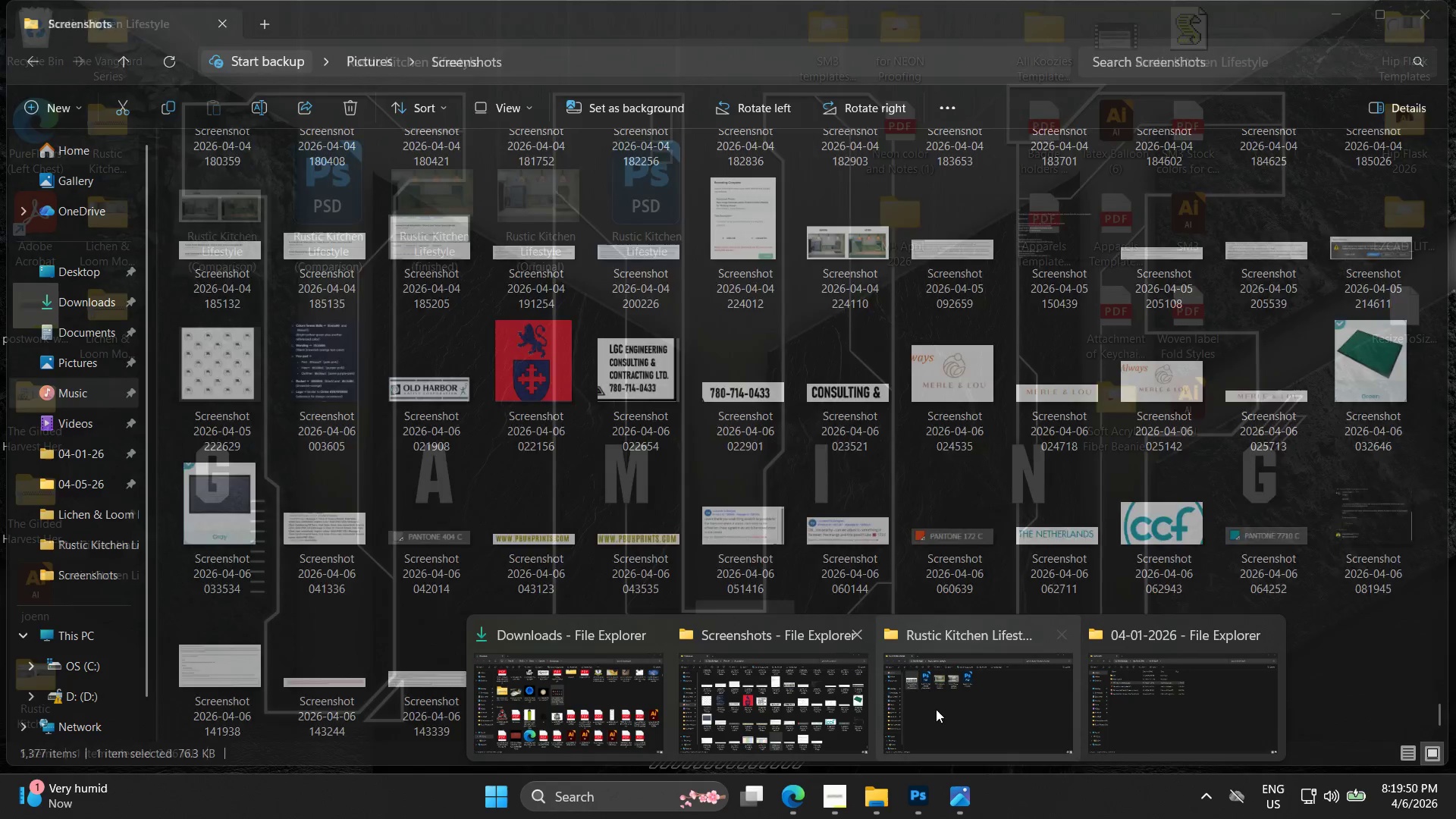 
left_click([976, 711])
 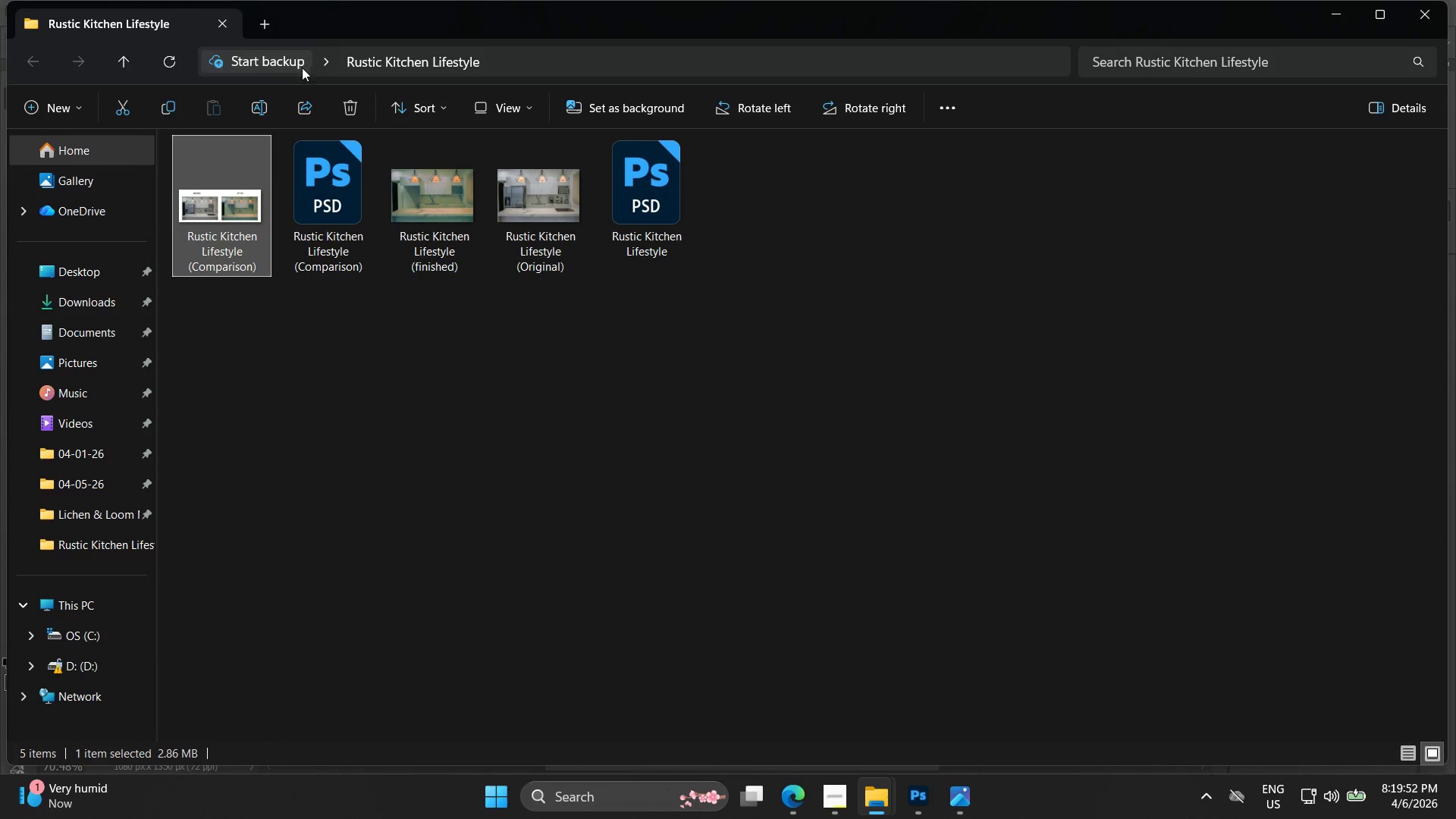 
left_click_drag(start_coordinate=[282, 61], to_coordinate=[281, 65])
 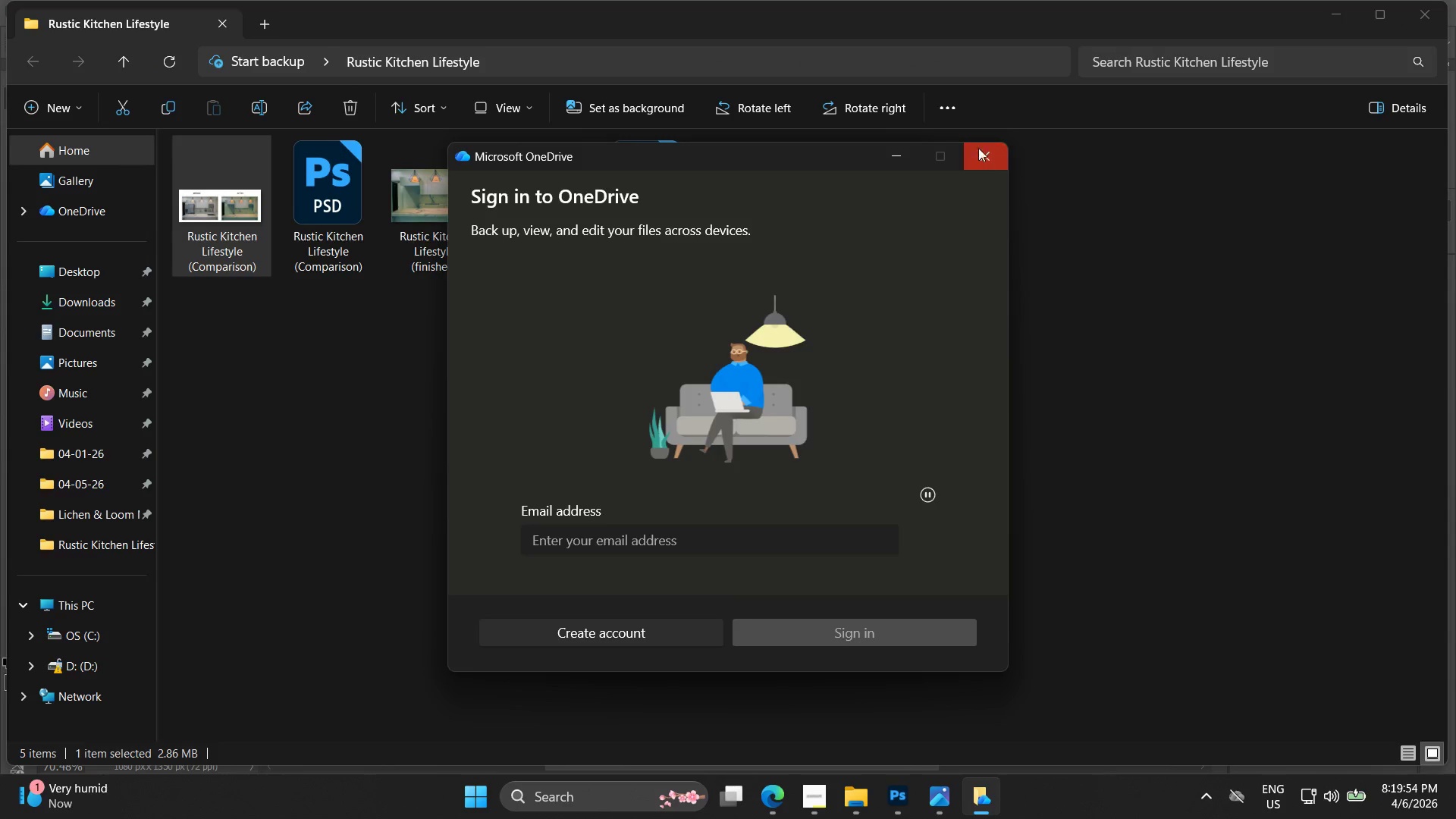 
left_click([1414, 21])
 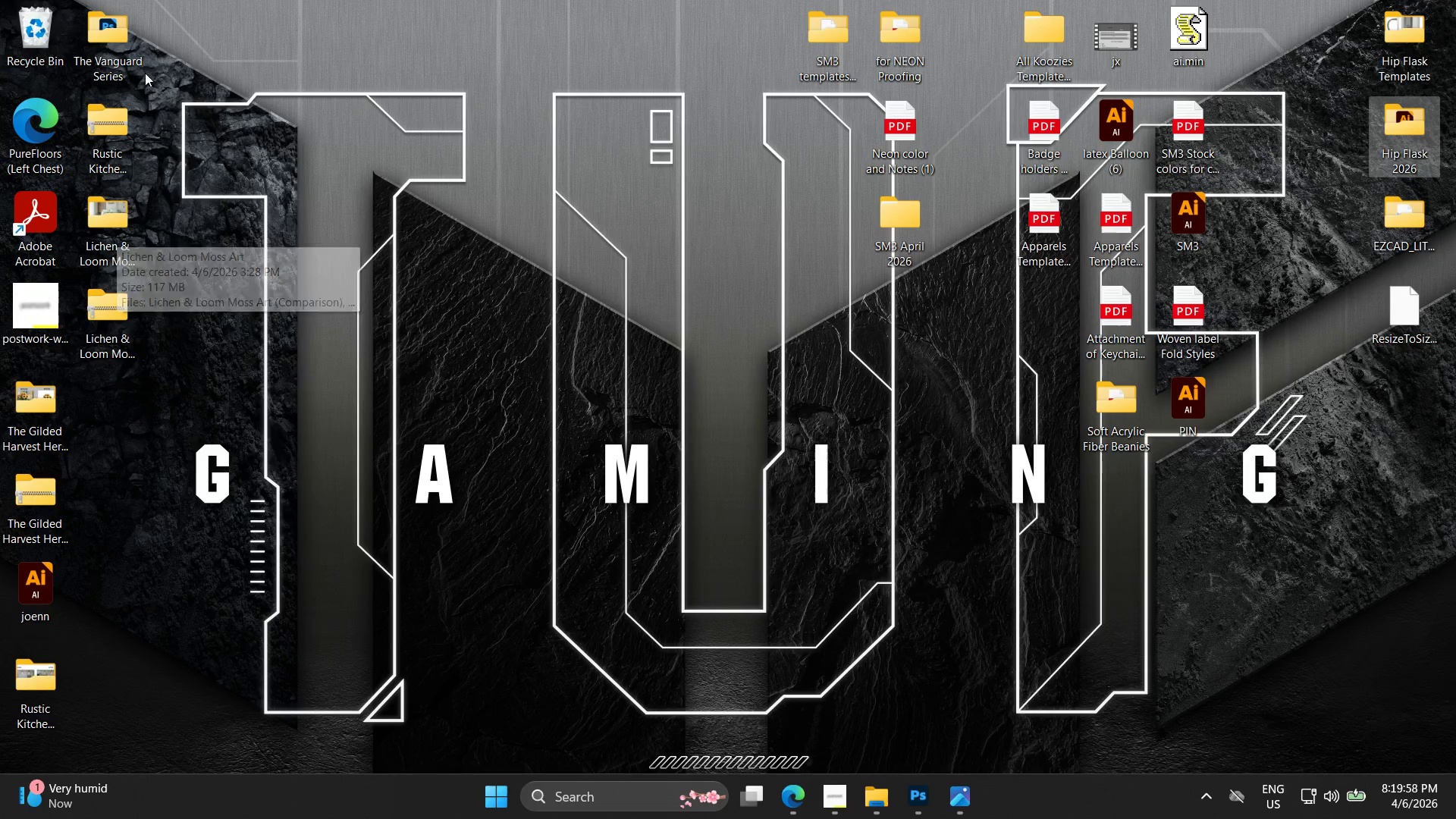 
double_click([123, 30])
 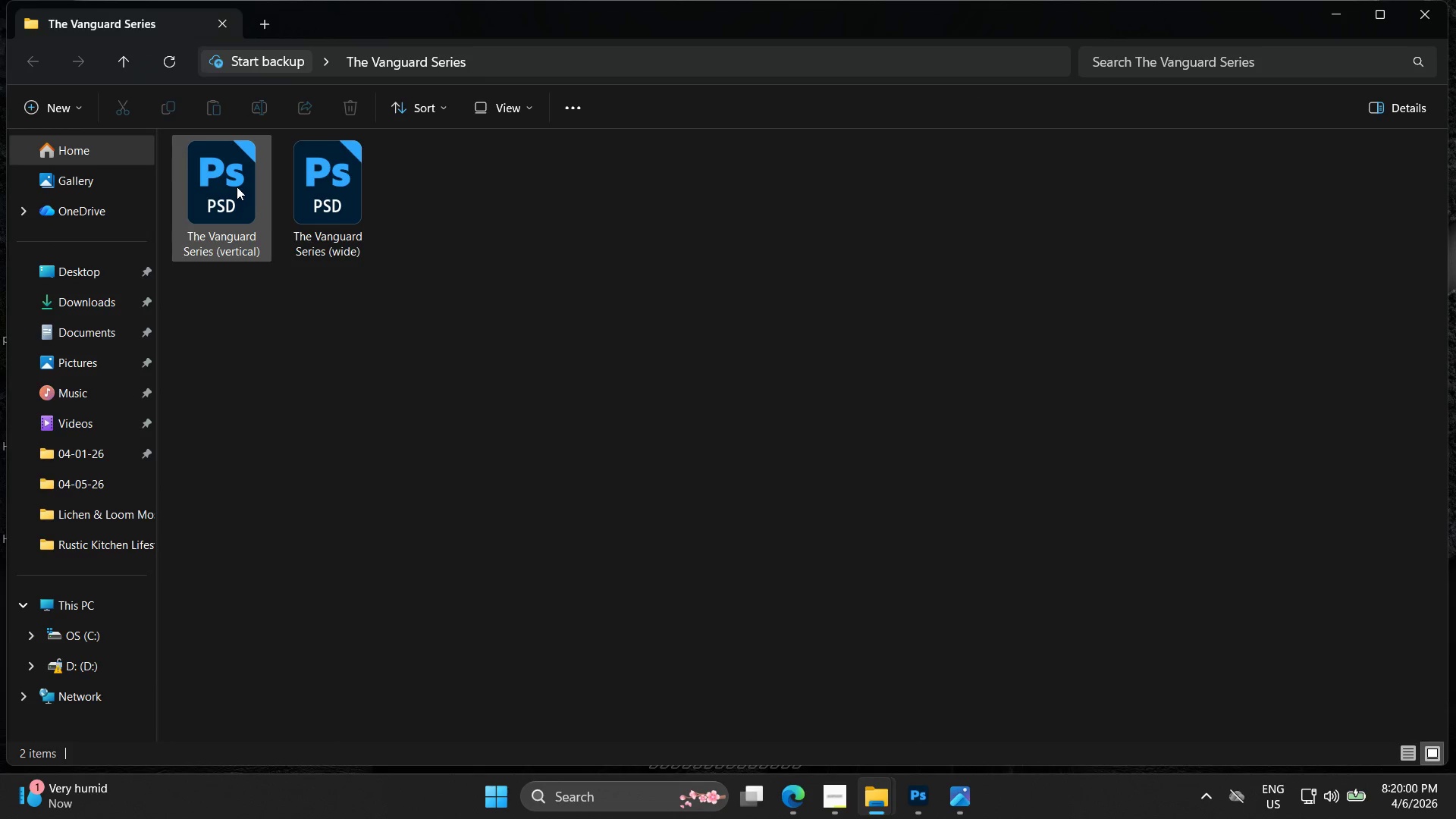 
left_click([290, 190])
 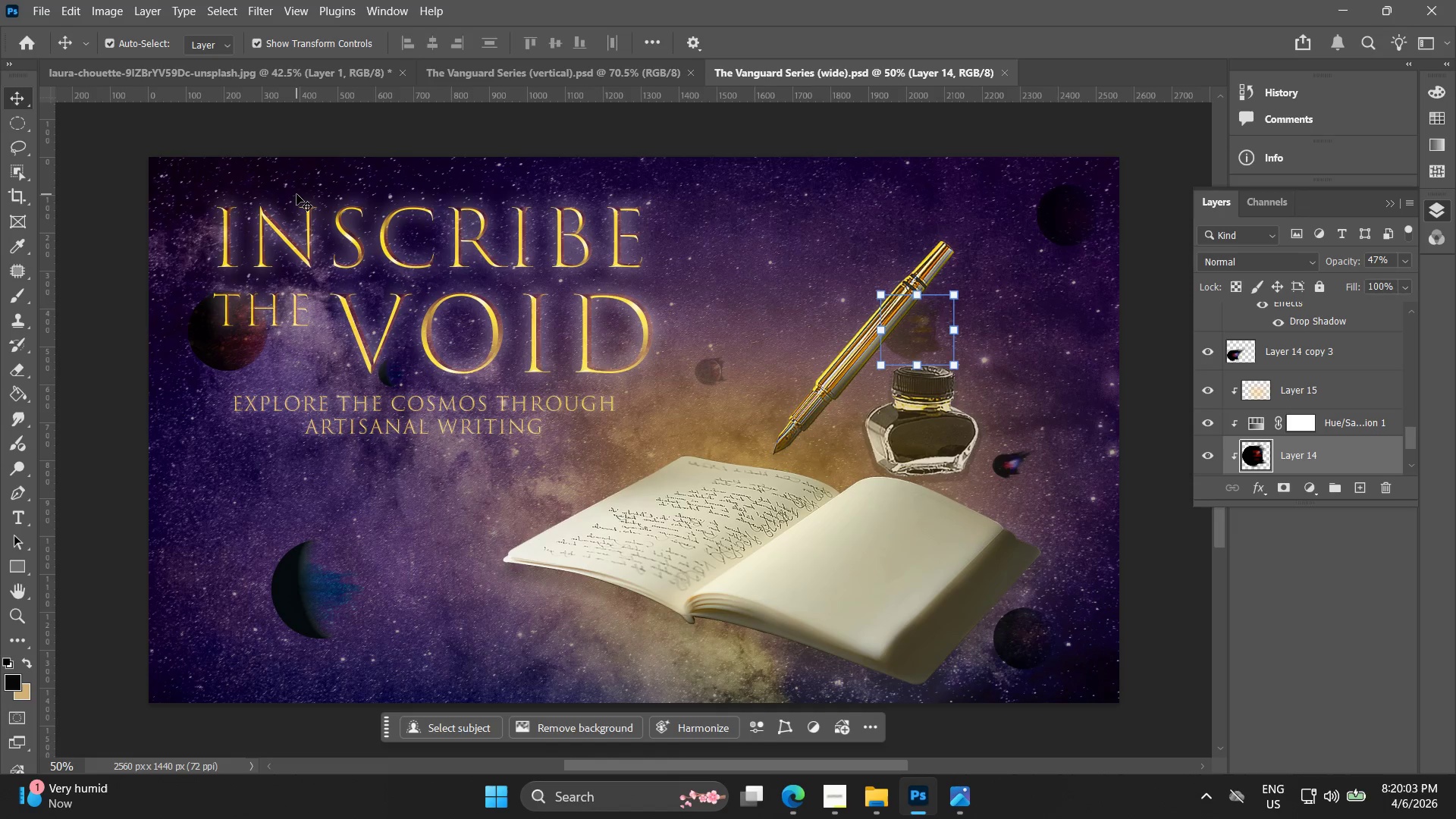 
left_click([531, 67])
 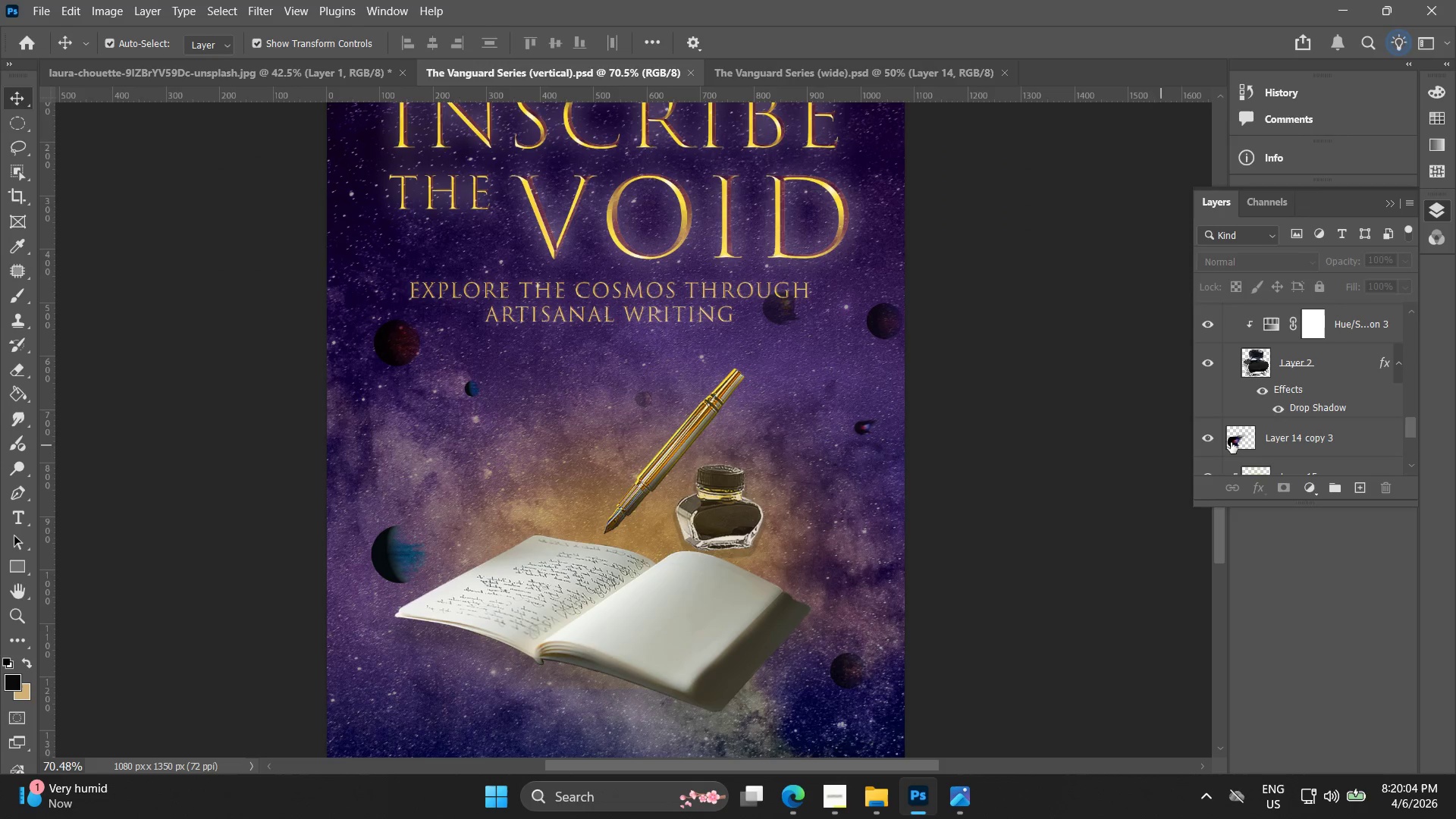 
scroll: coordinate [1309, 396], scroll_direction: up, amount: 9.0
 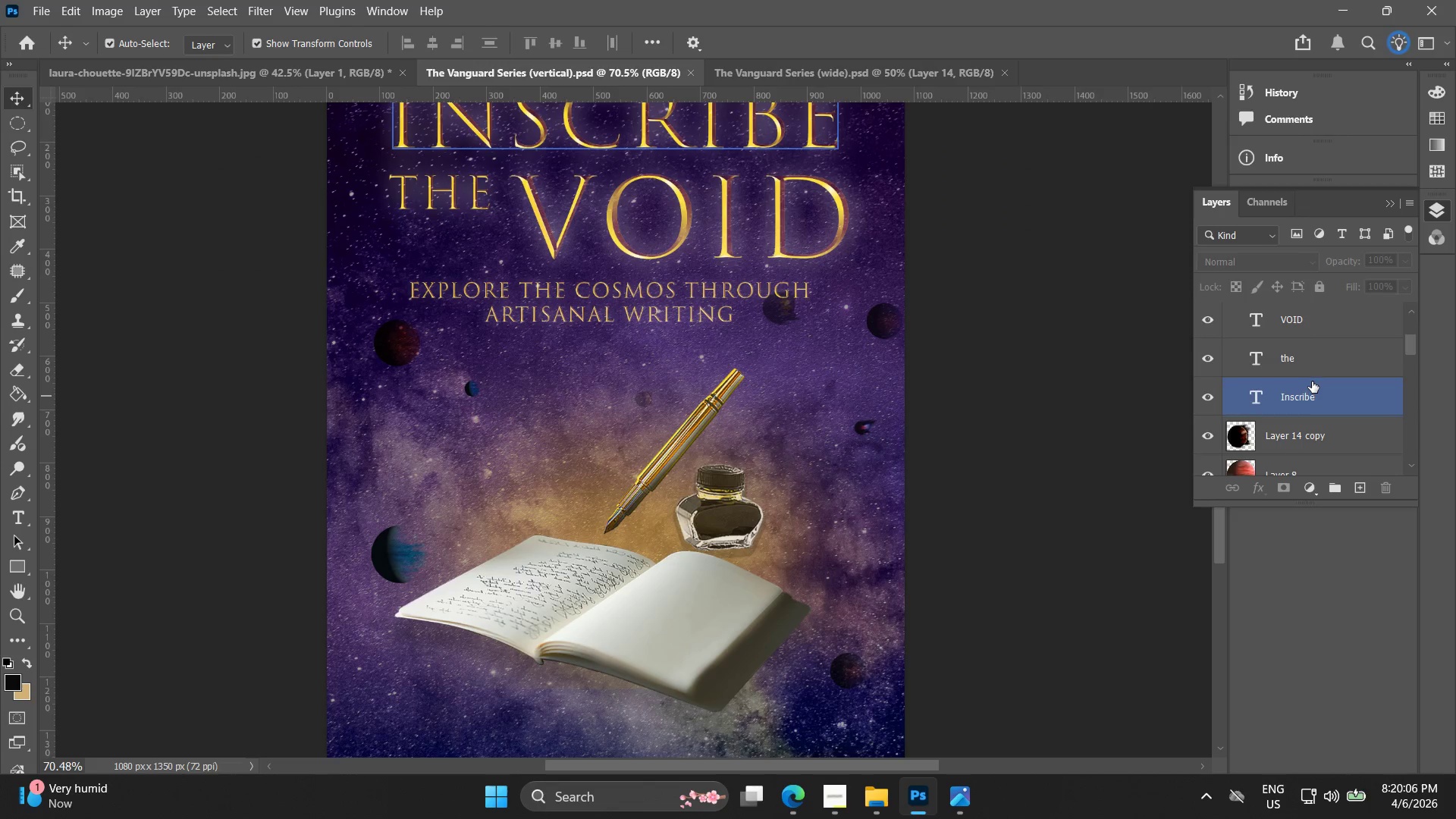 
scroll: coordinate [1306, 384], scroll_direction: down, amount: 1.0
 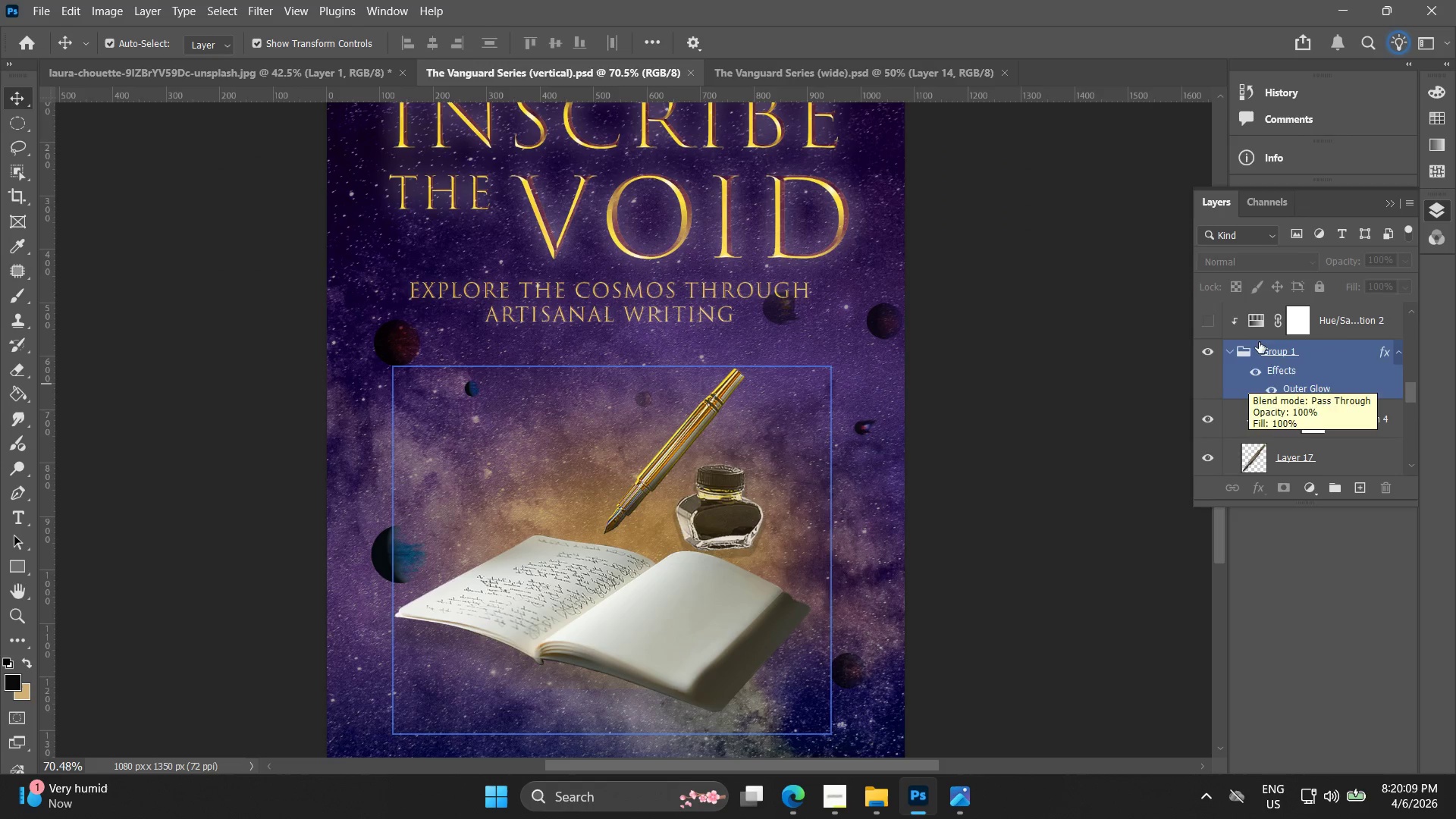 
scroll: coordinate [1323, 386], scroll_direction: up, amount: 2.0
 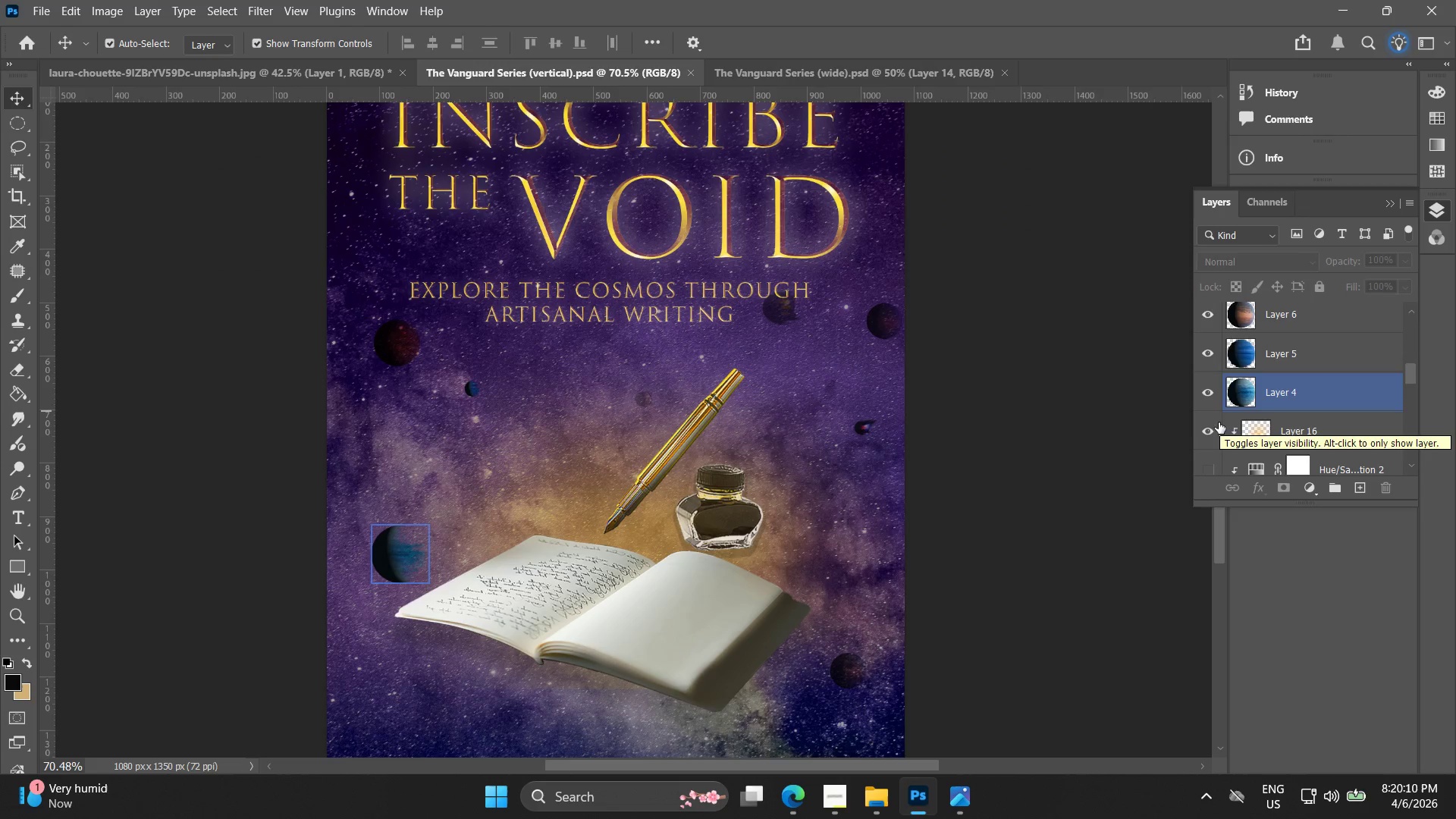 
left_click([1261, 429])
 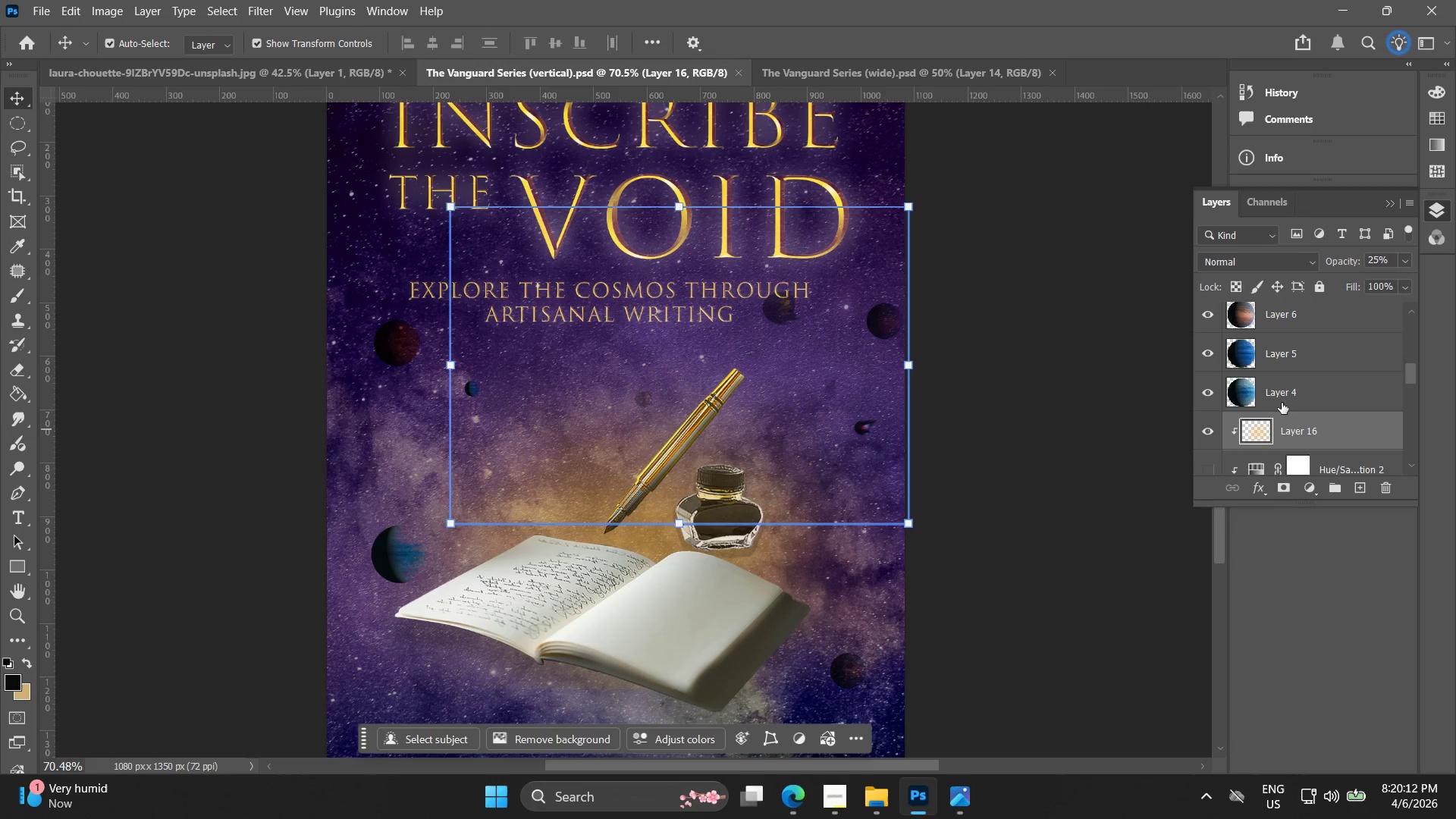 
hold_key(key=ArrowDown, duration=1.5)
 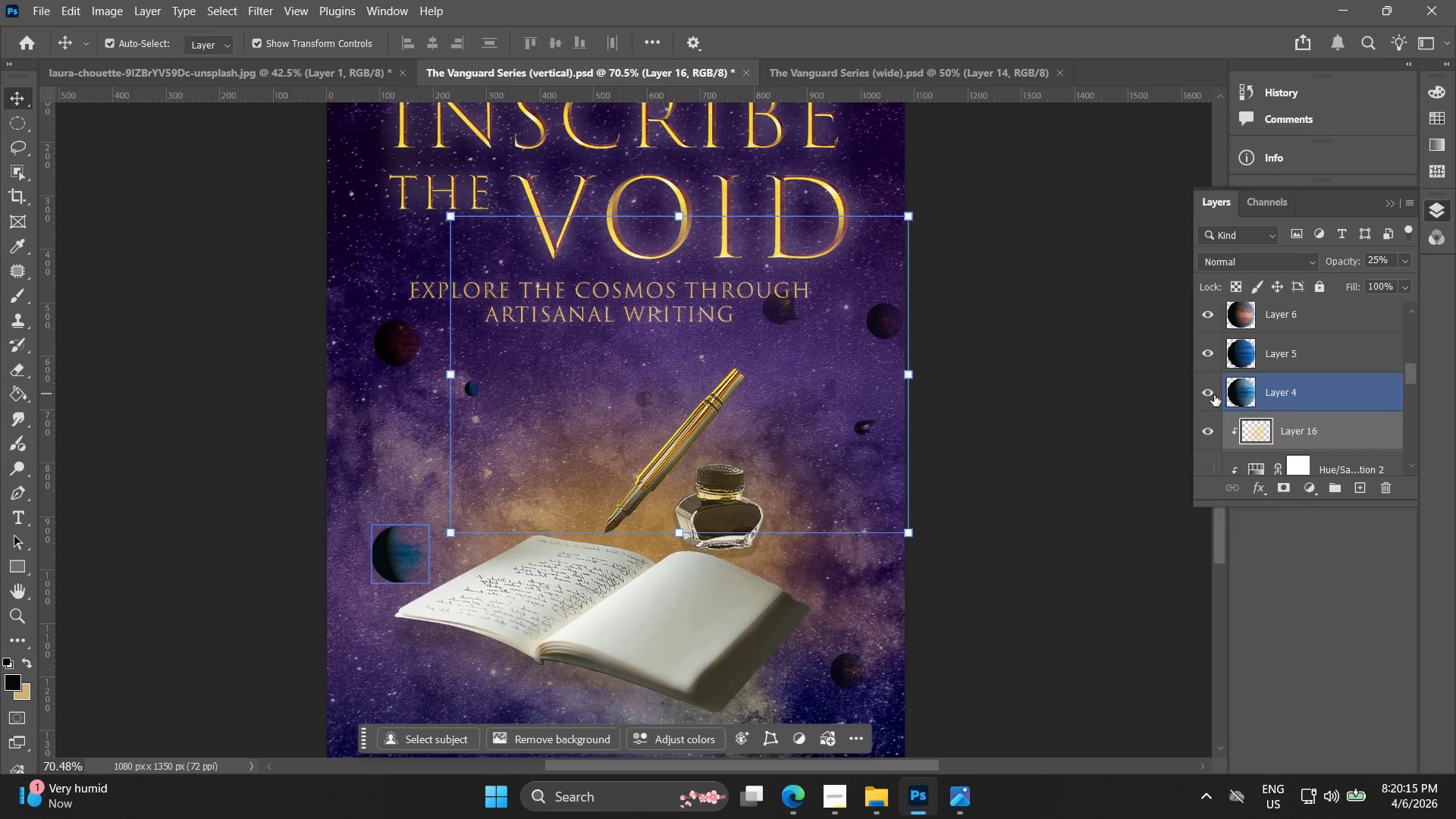 
hold_key(key=ArrowDown, duration=1.52)
 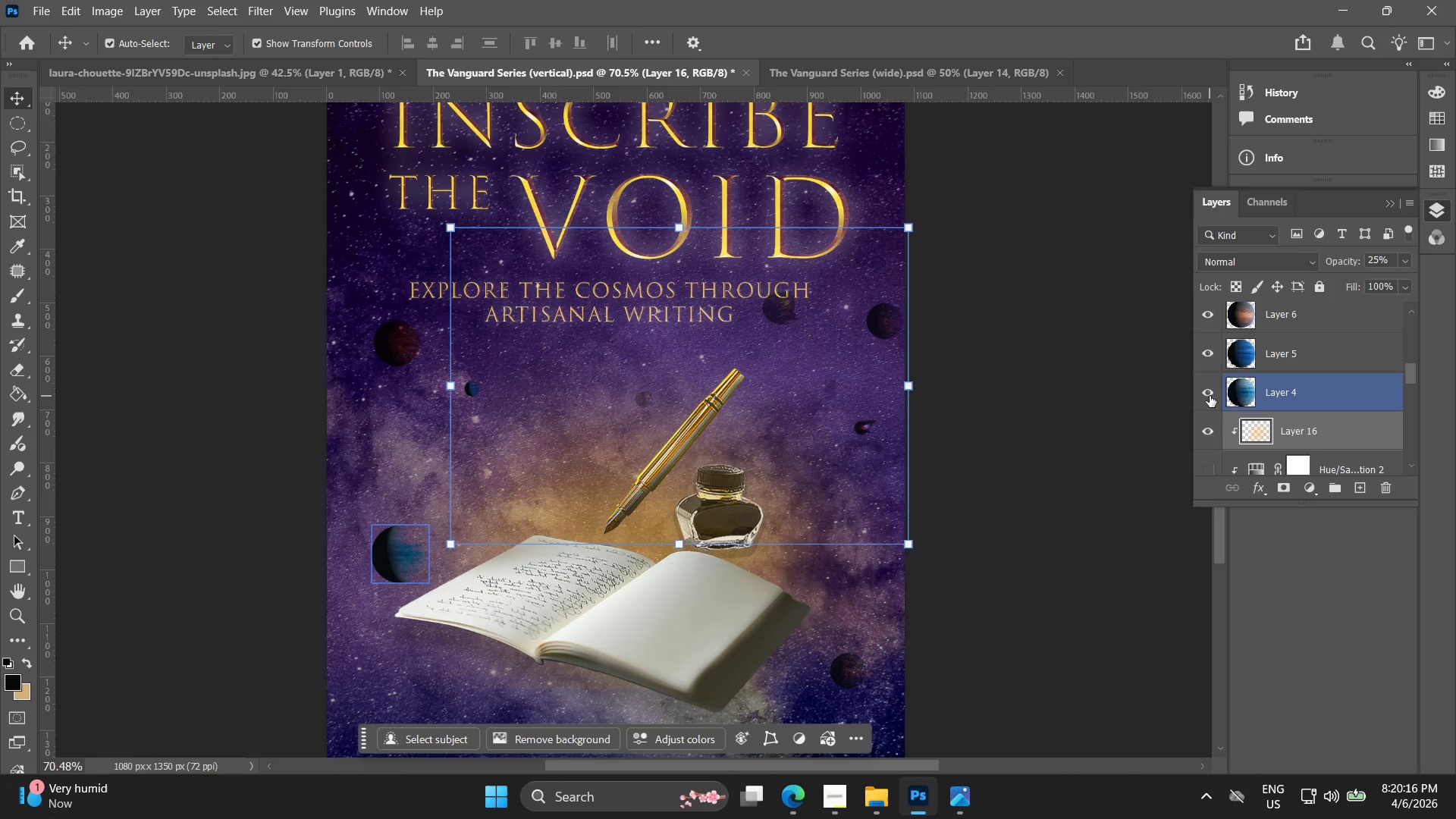 
hold_key(key=ArrowDown, duration=1.51)
 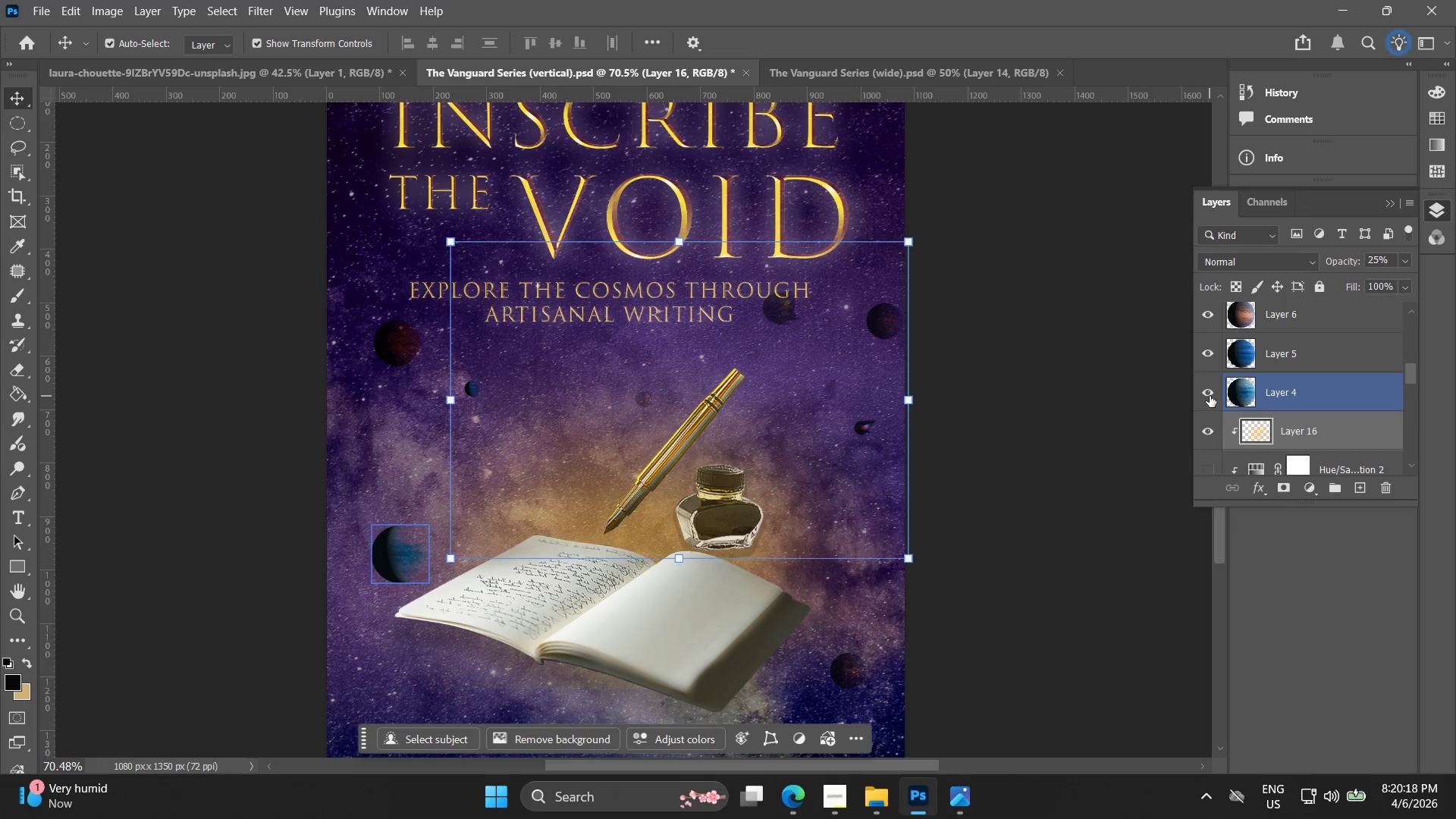 
hold_key(key=ArrowDown, duration=1.52)
 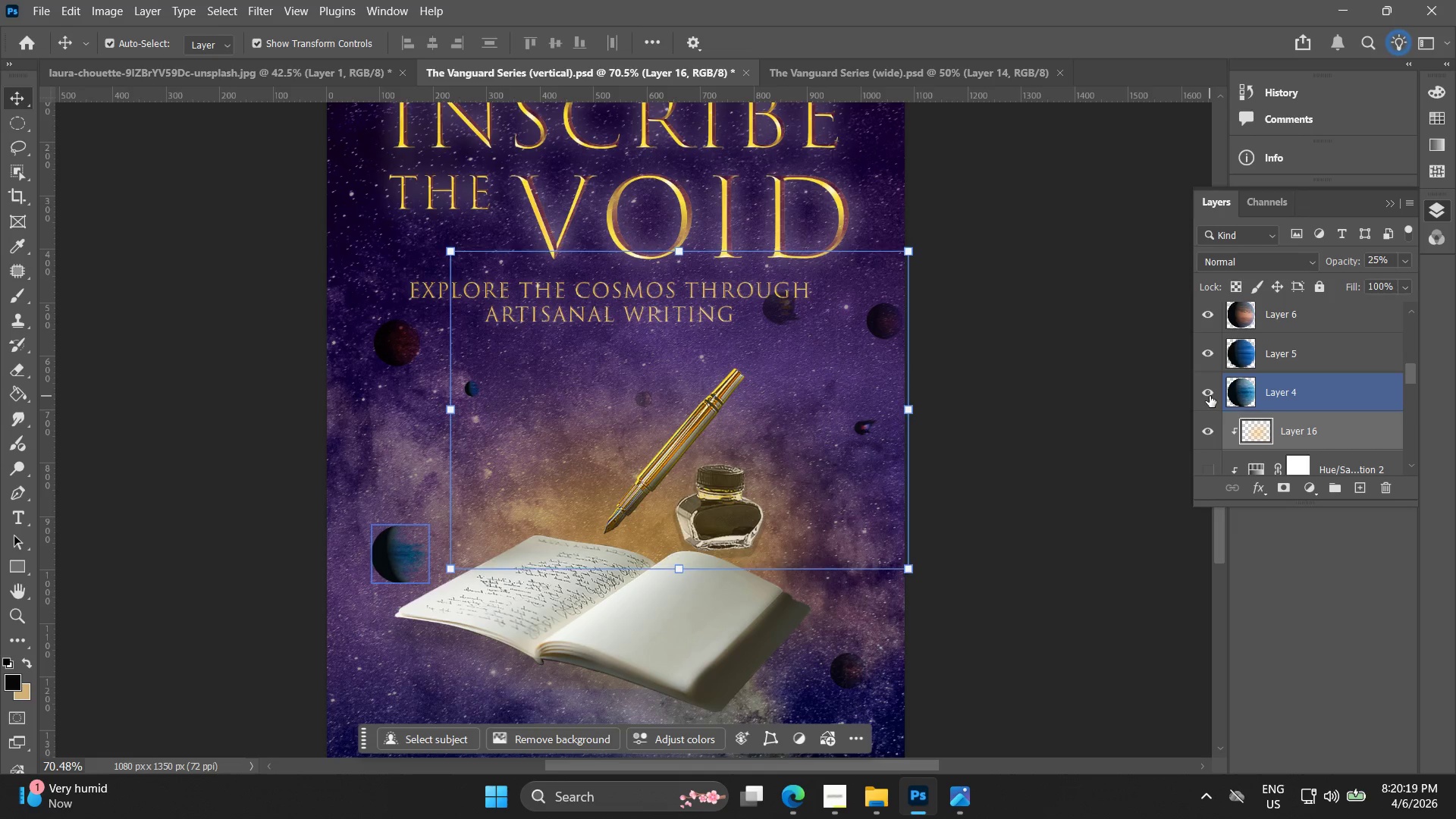 
key(ArrowDown)
 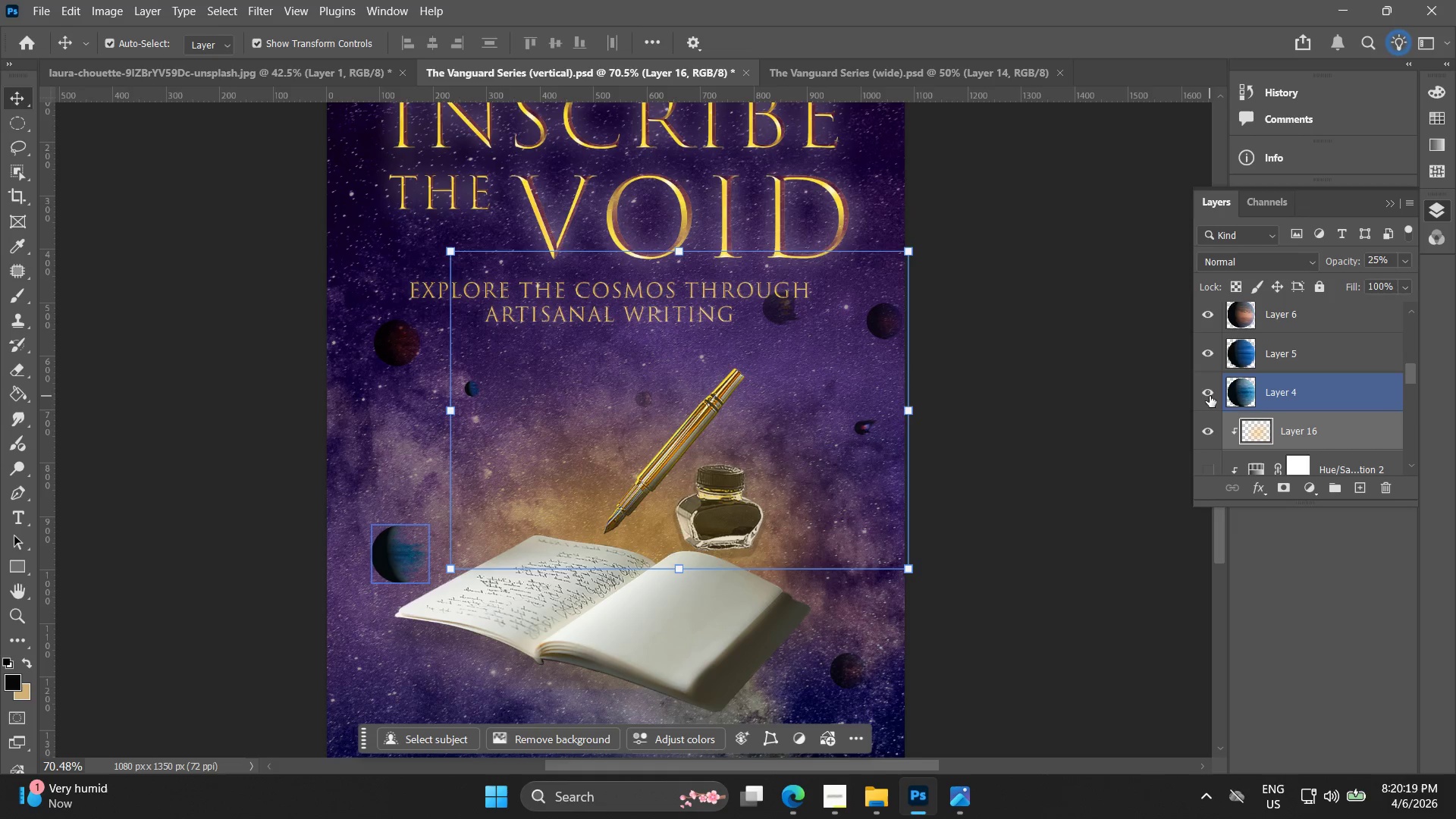 
key(ArrowDown)
 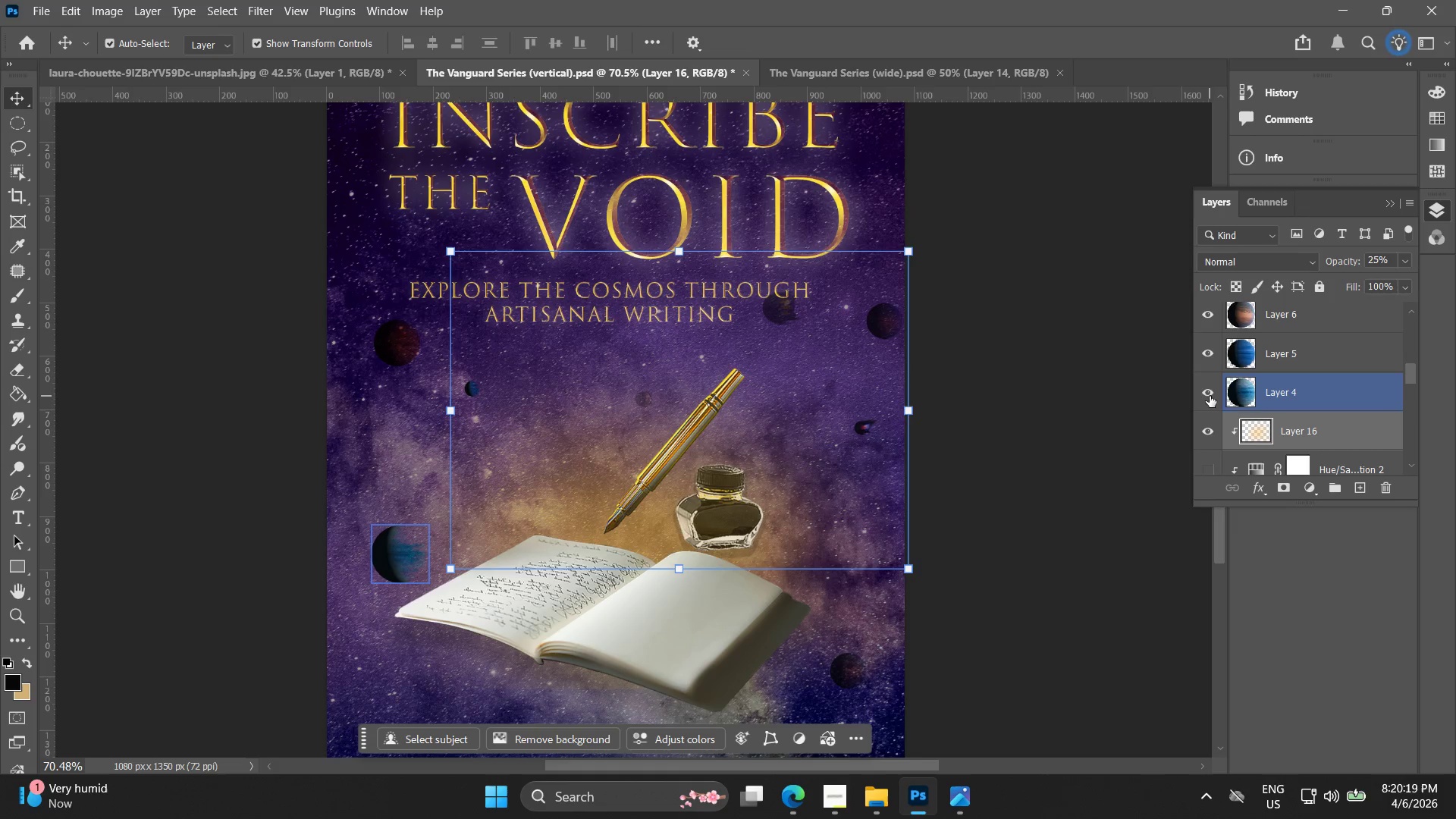 
key(ArrowDown)
 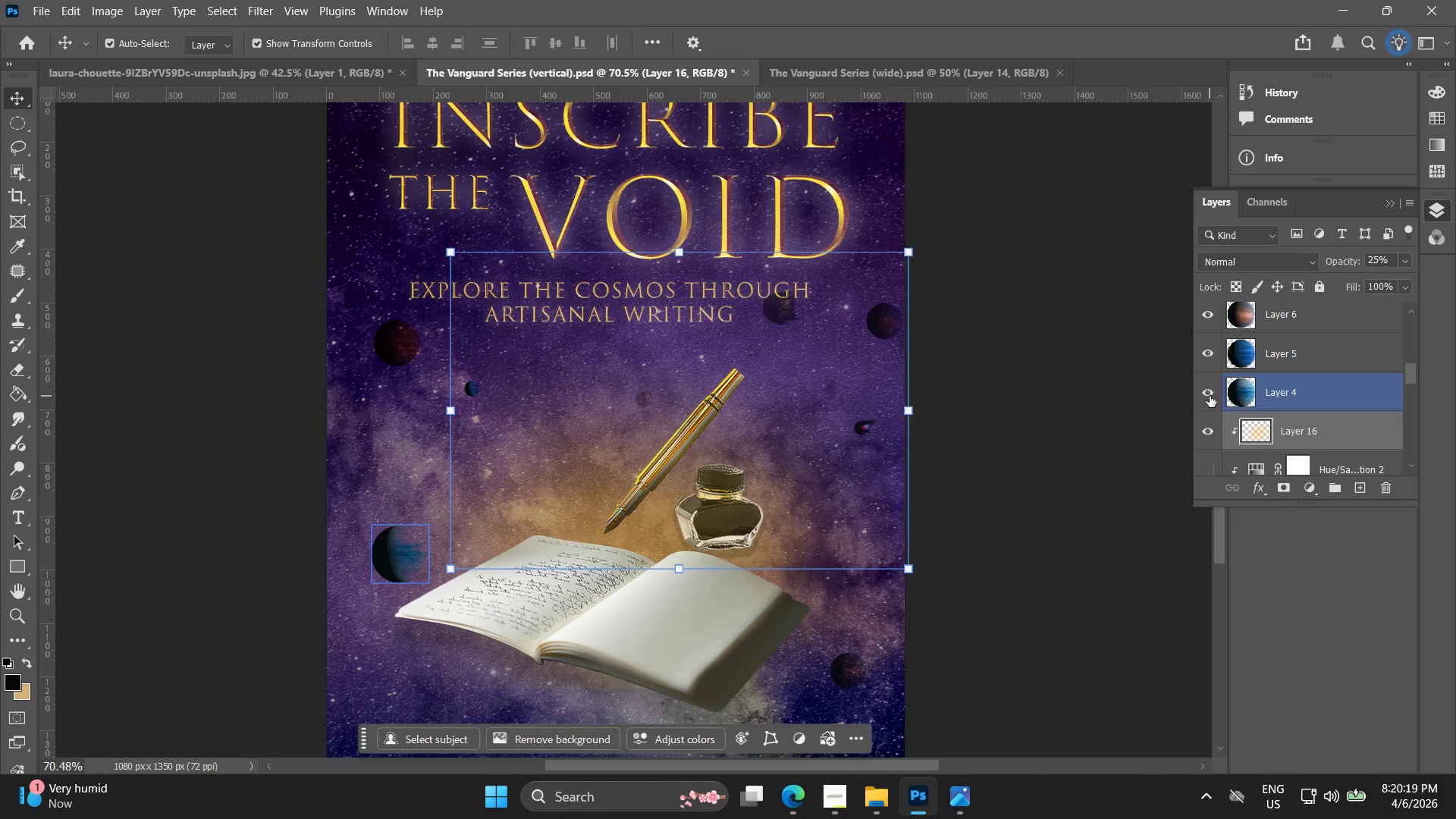 
key(ArrowDown)
 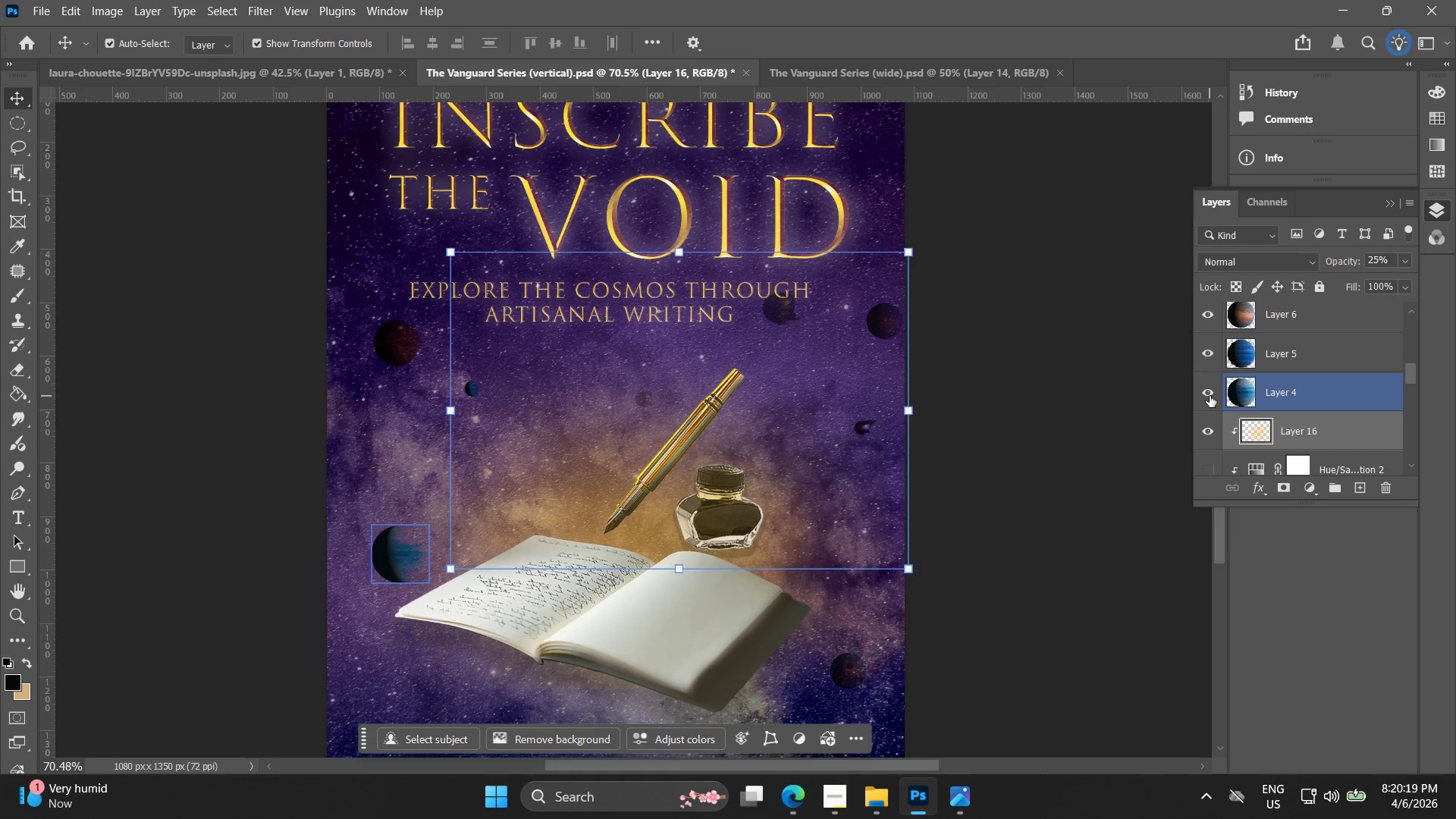 
key(ArrowDown)
 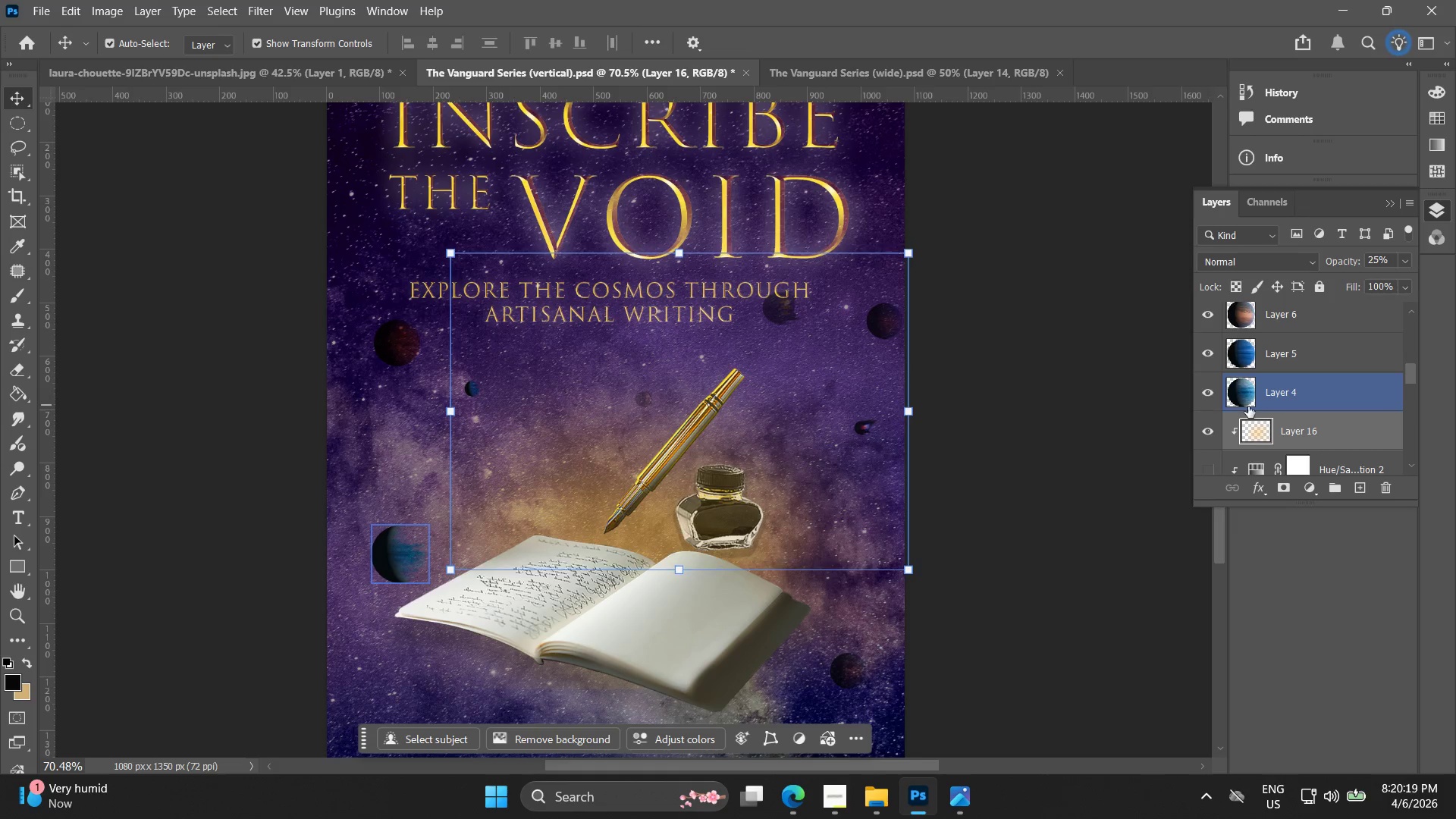 
key(ArrowDown)
 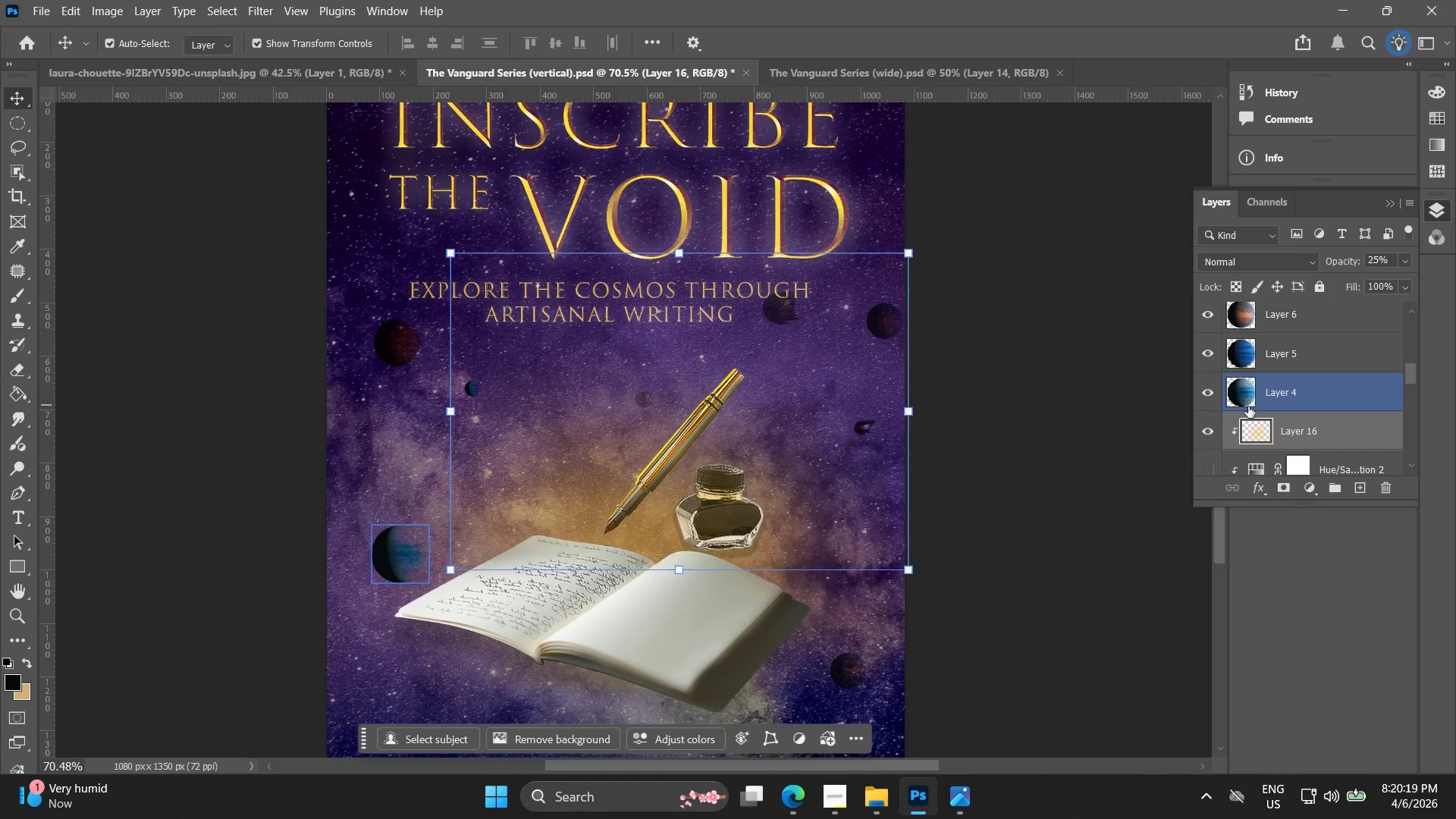 
key(ArrowDown)
 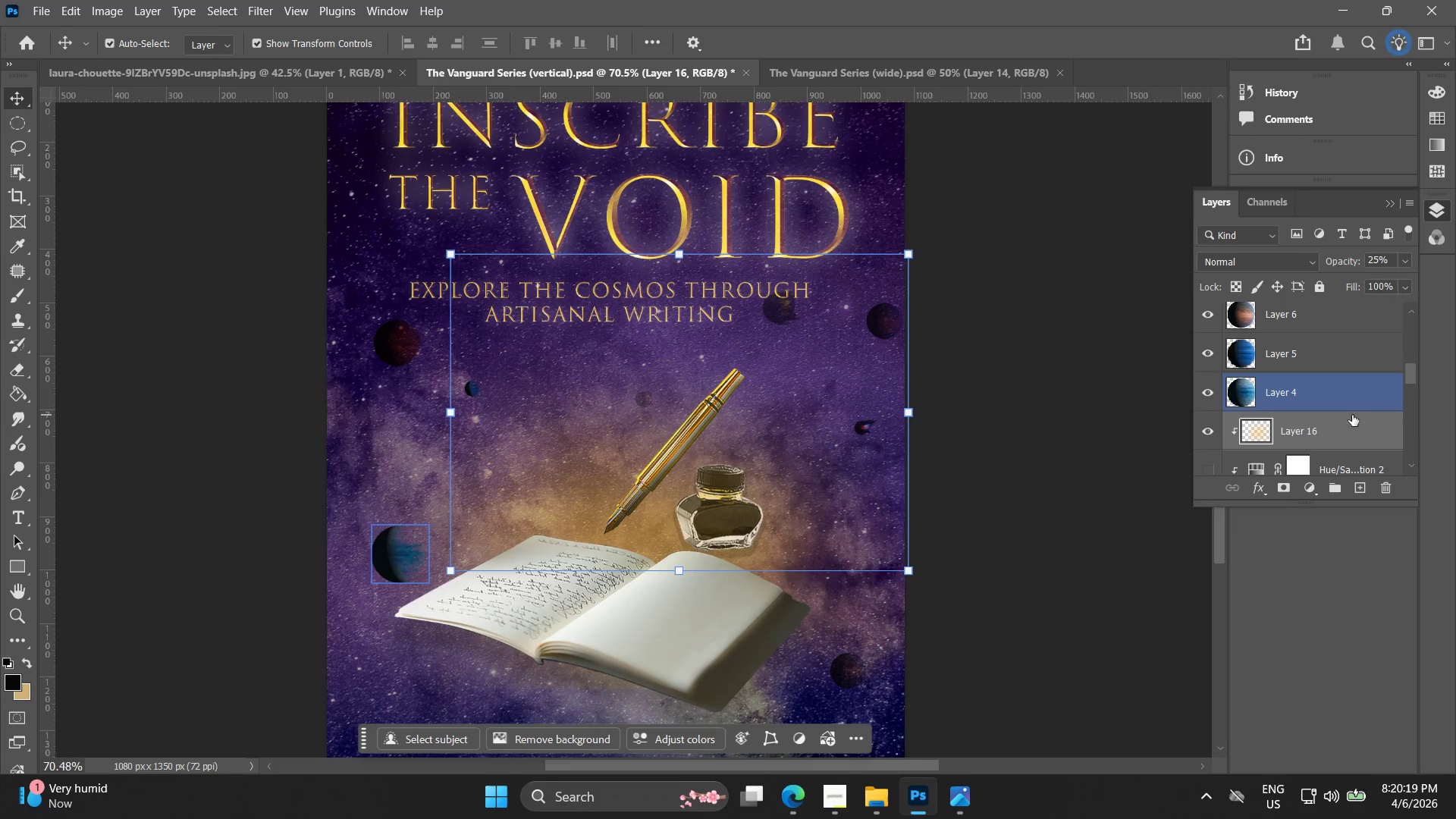 
key(ArrowDown)
 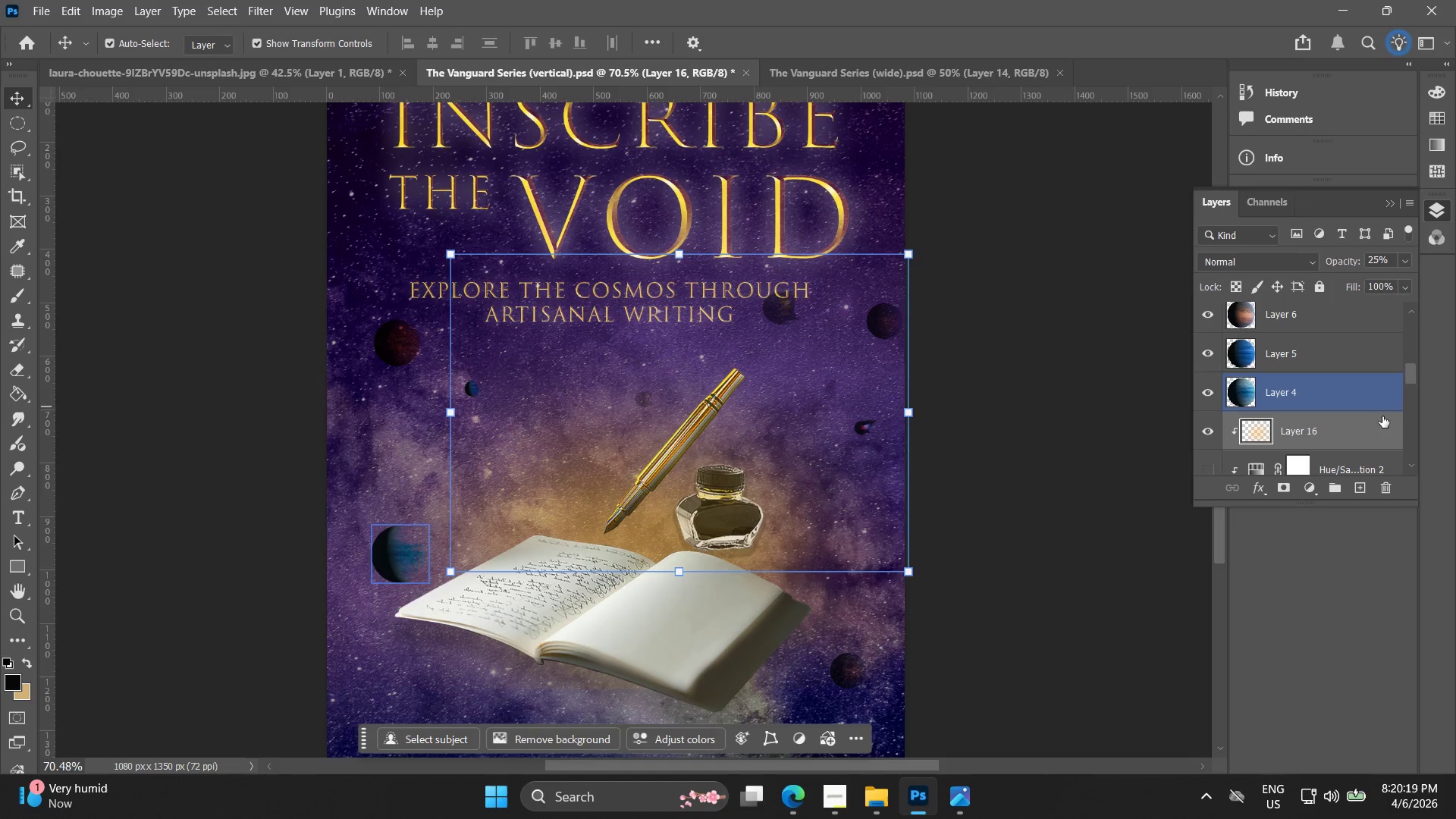 
hold_key(key=ArrowDown, duration=1.5)
 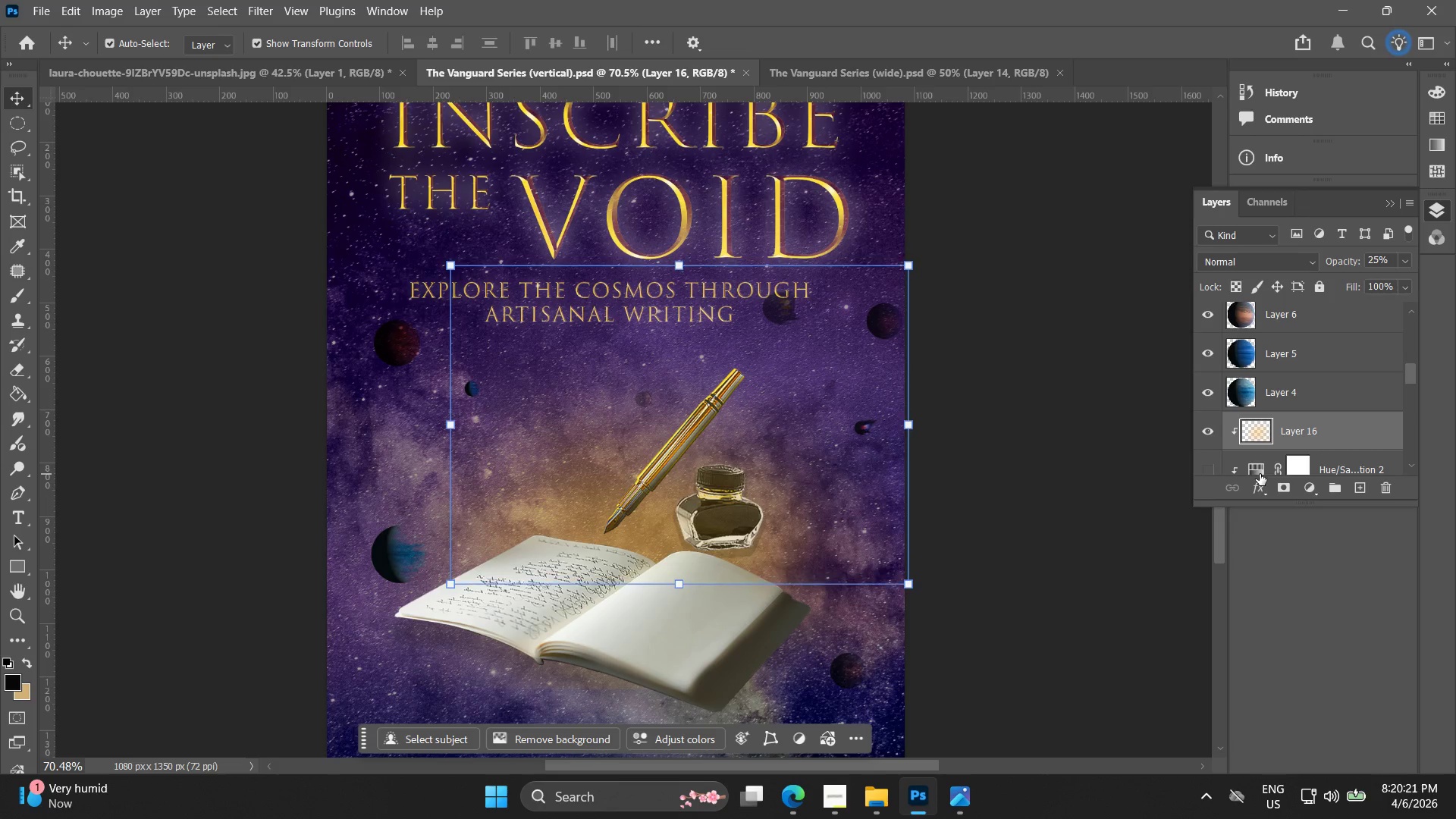 
hold_key(key=ArrowDown, duration=1.5)
 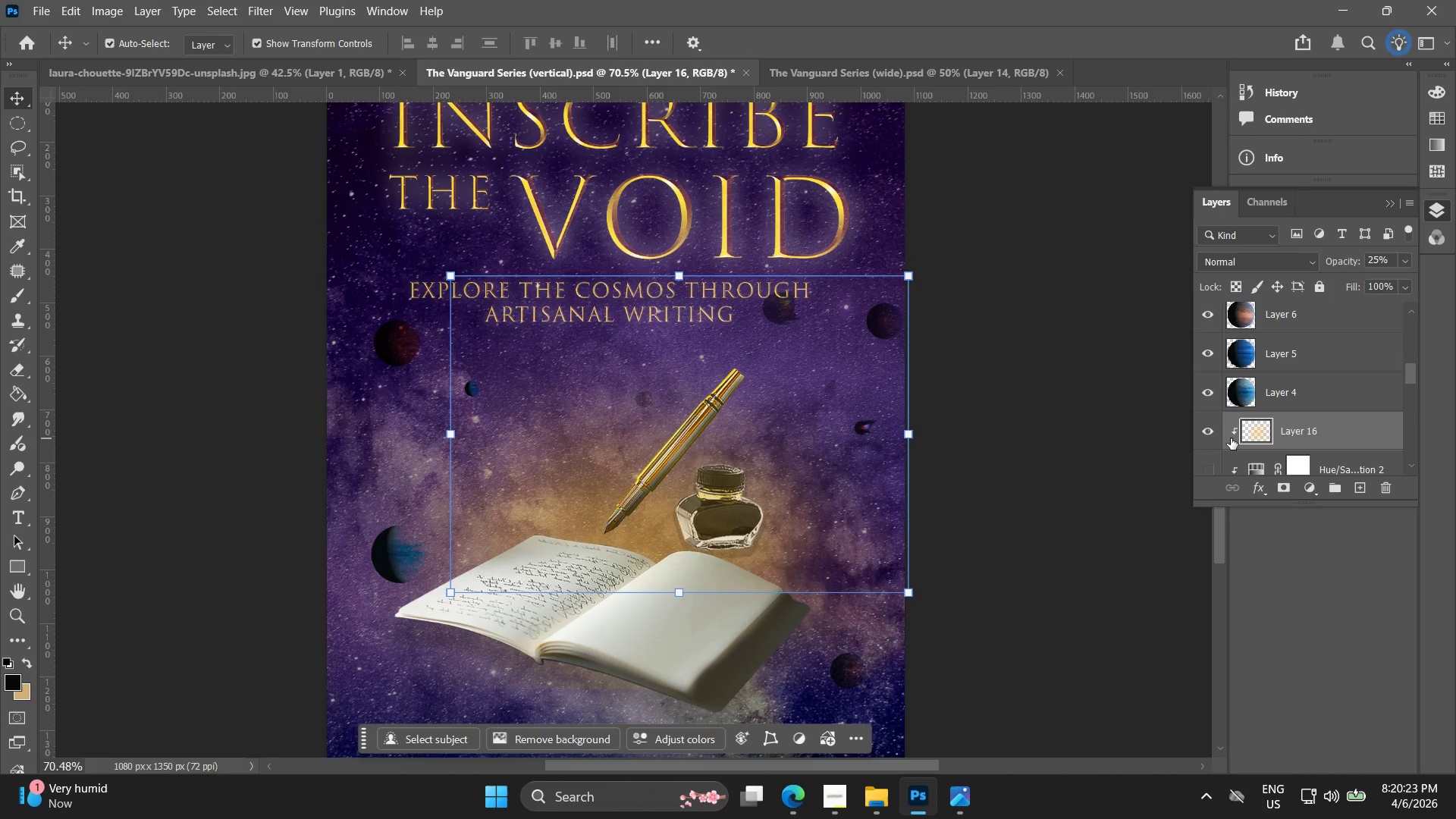 
hold_key(key=ArrowDown, duration=1.5)
 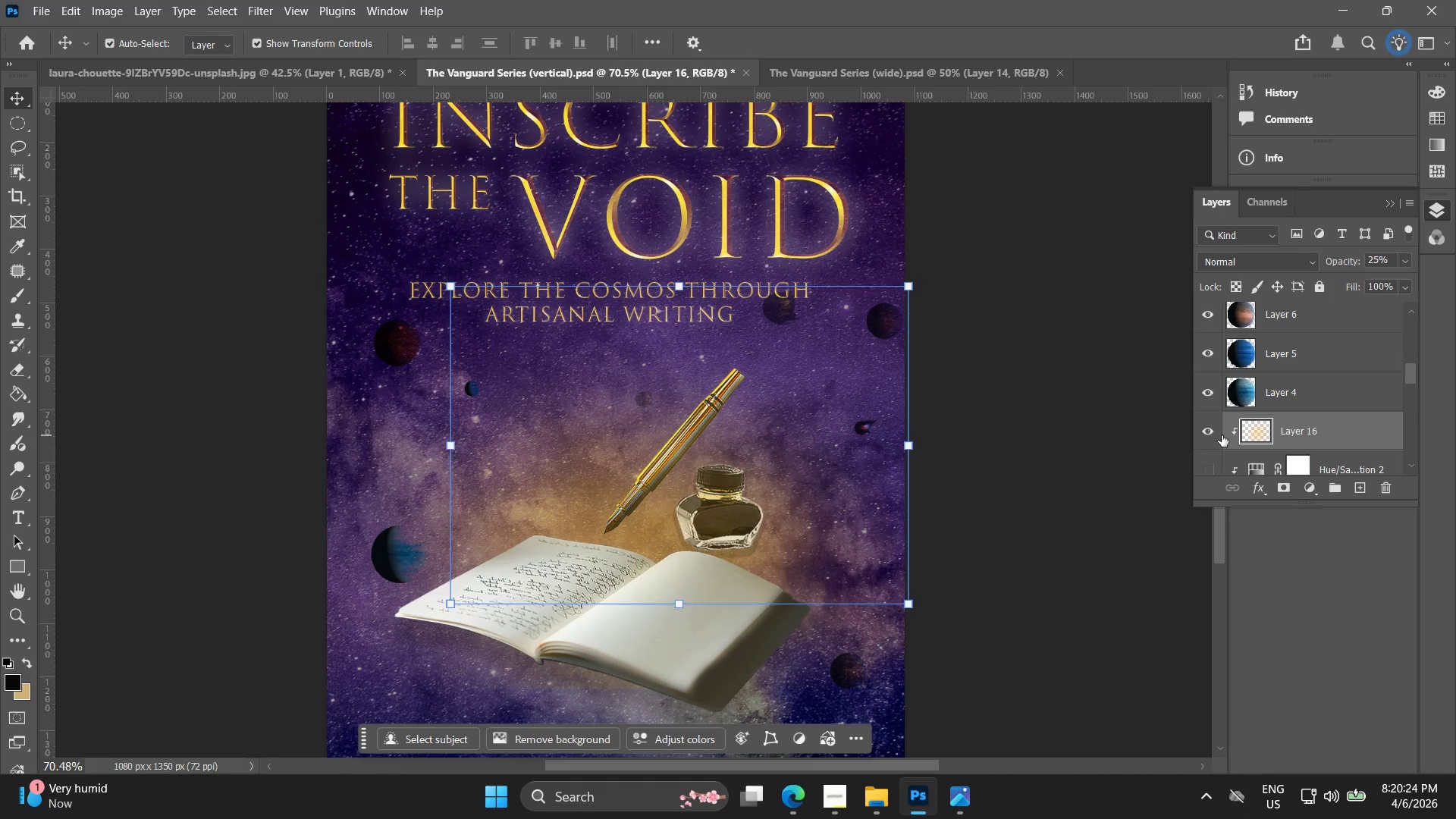 
hold_key(key=ArrowDown, duration=1.52)
 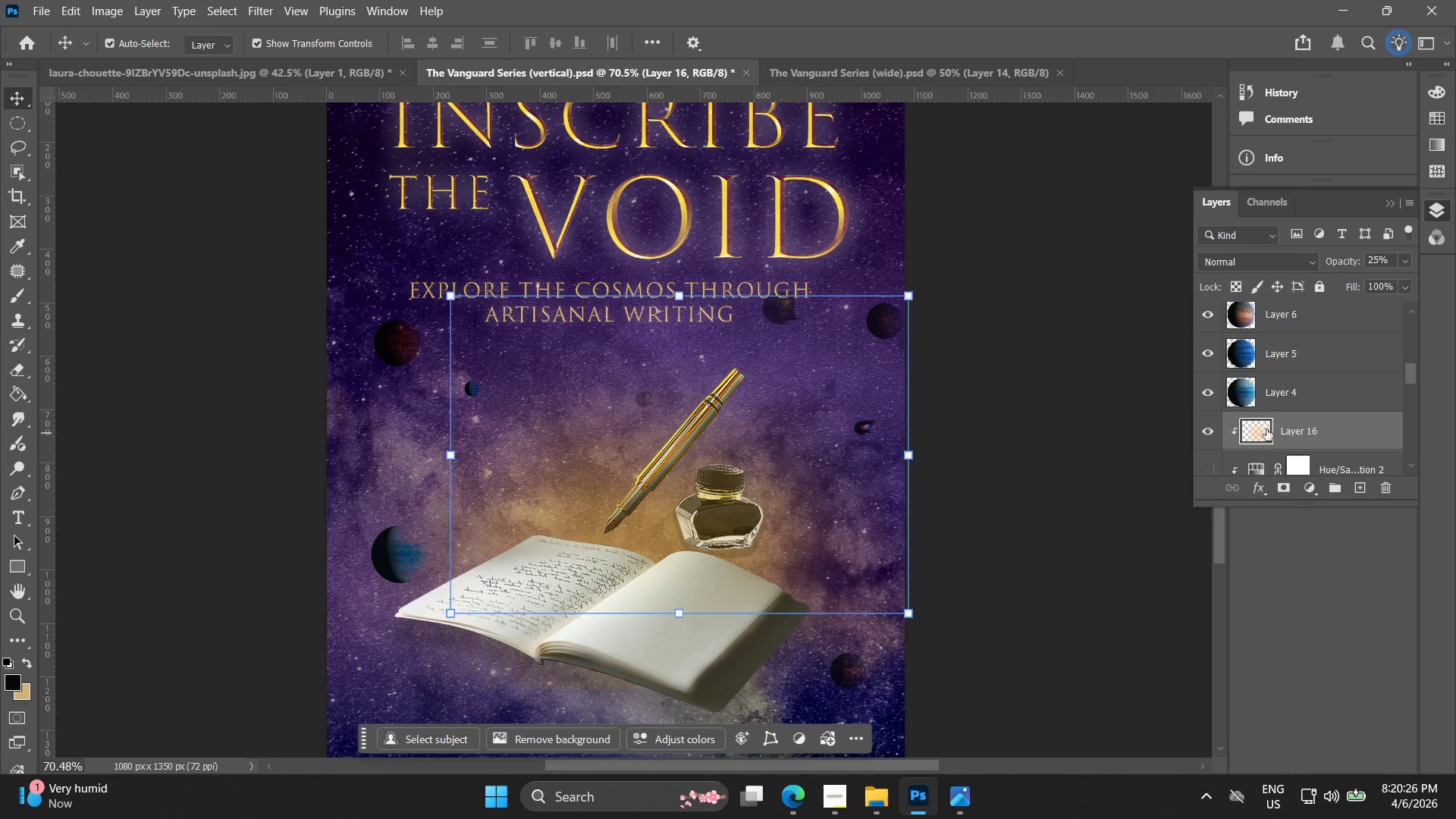 
hold_key(key=ArrowDown, duration=0.61)
 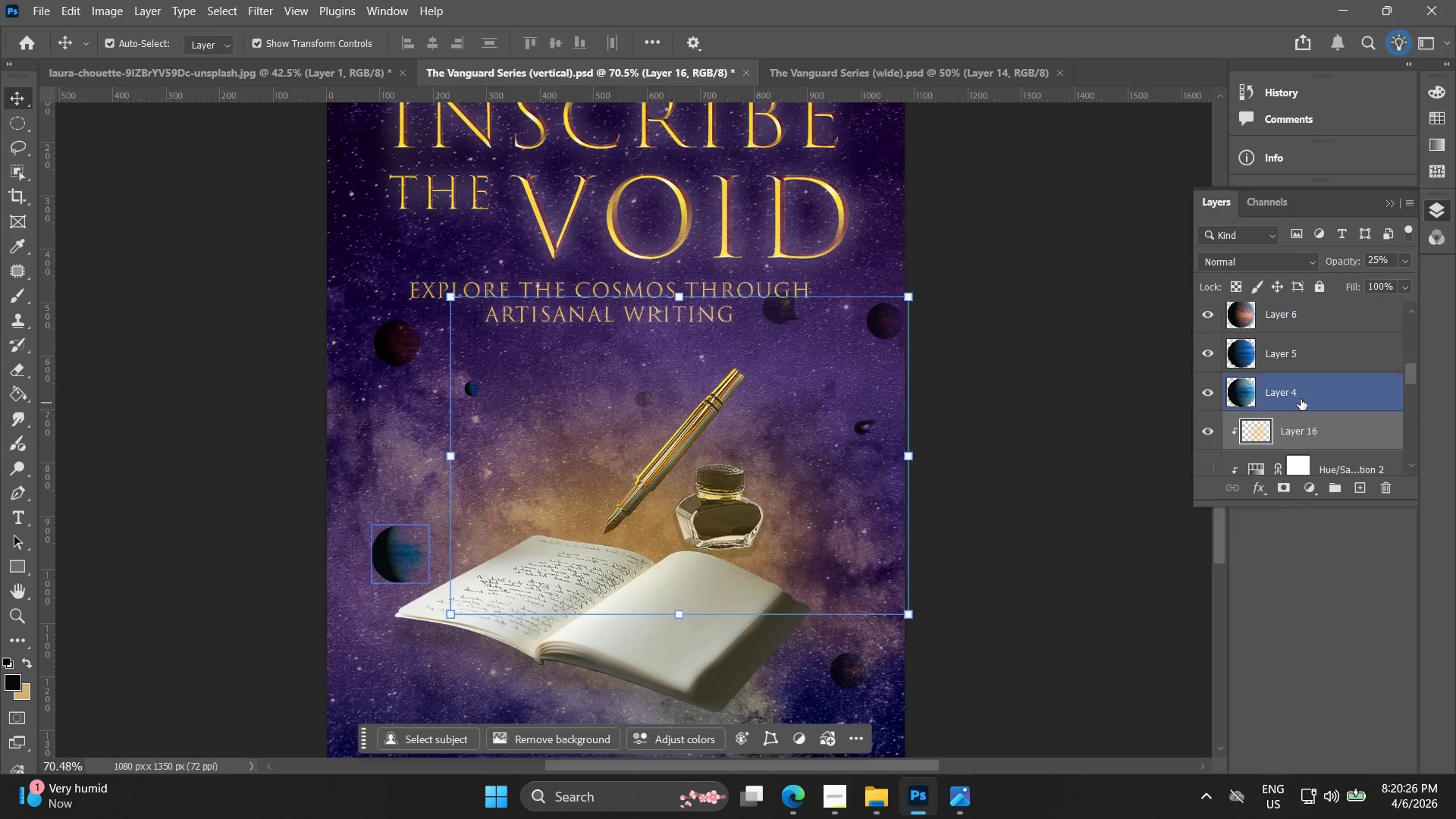 
scroll: coordinate [1295, 395], scroll_direction: down, amount: 2.0
 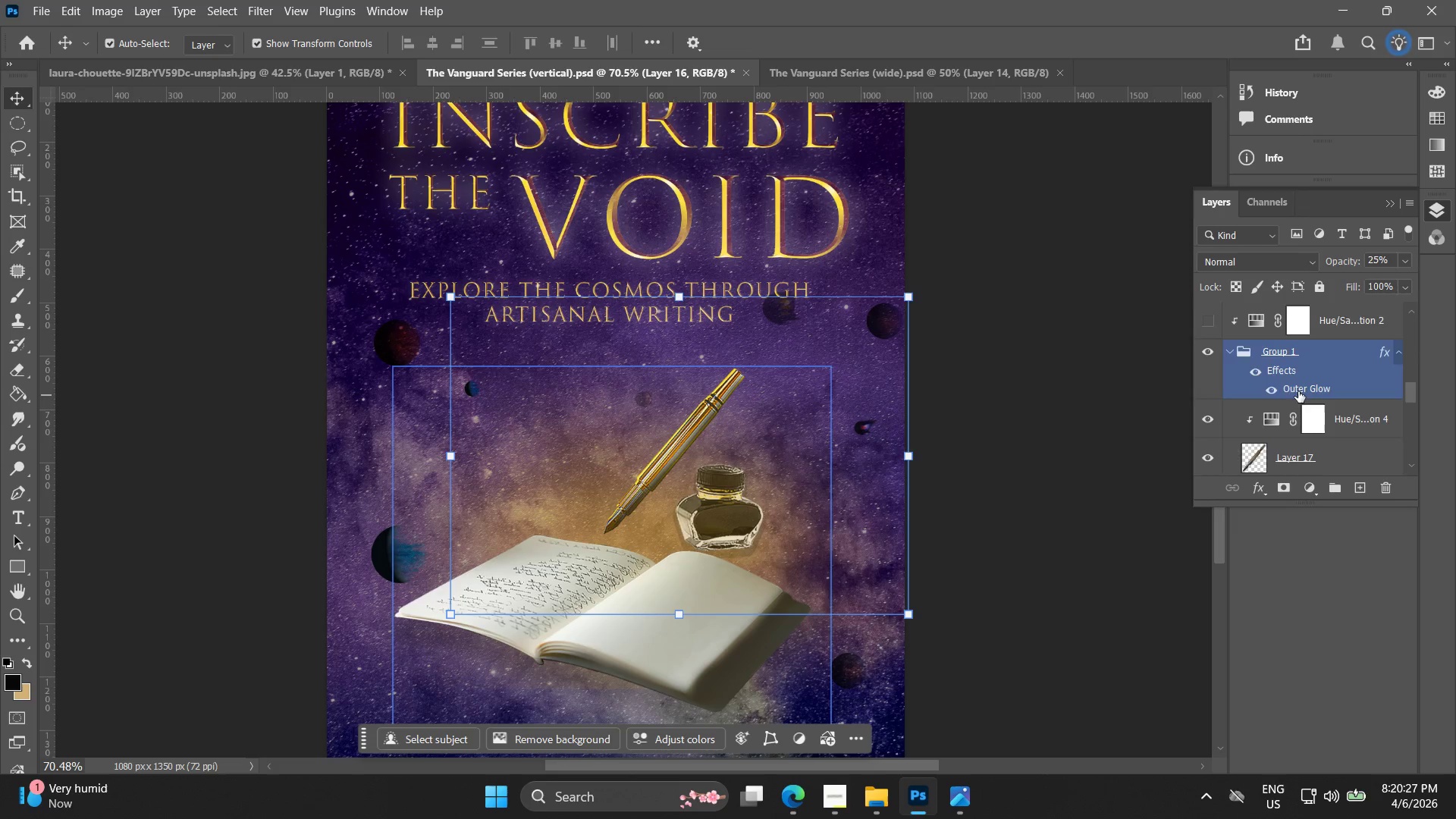 
scroll: coordinate [1300, 387], scroll_direction: up, amount: 2.0
 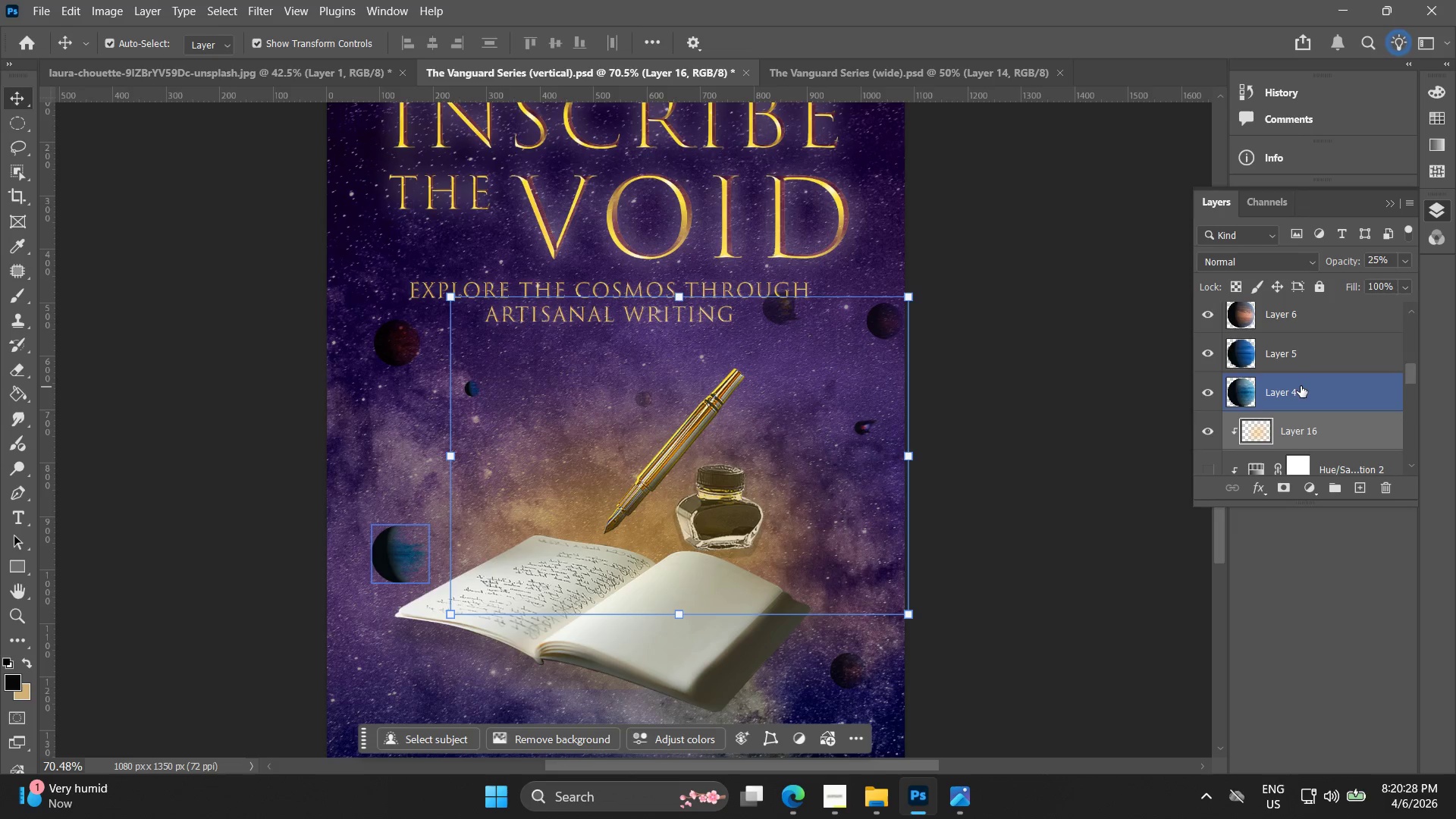 
scroll: coordinate [1299, 388], scroll_direction: down, amount: 1.0
 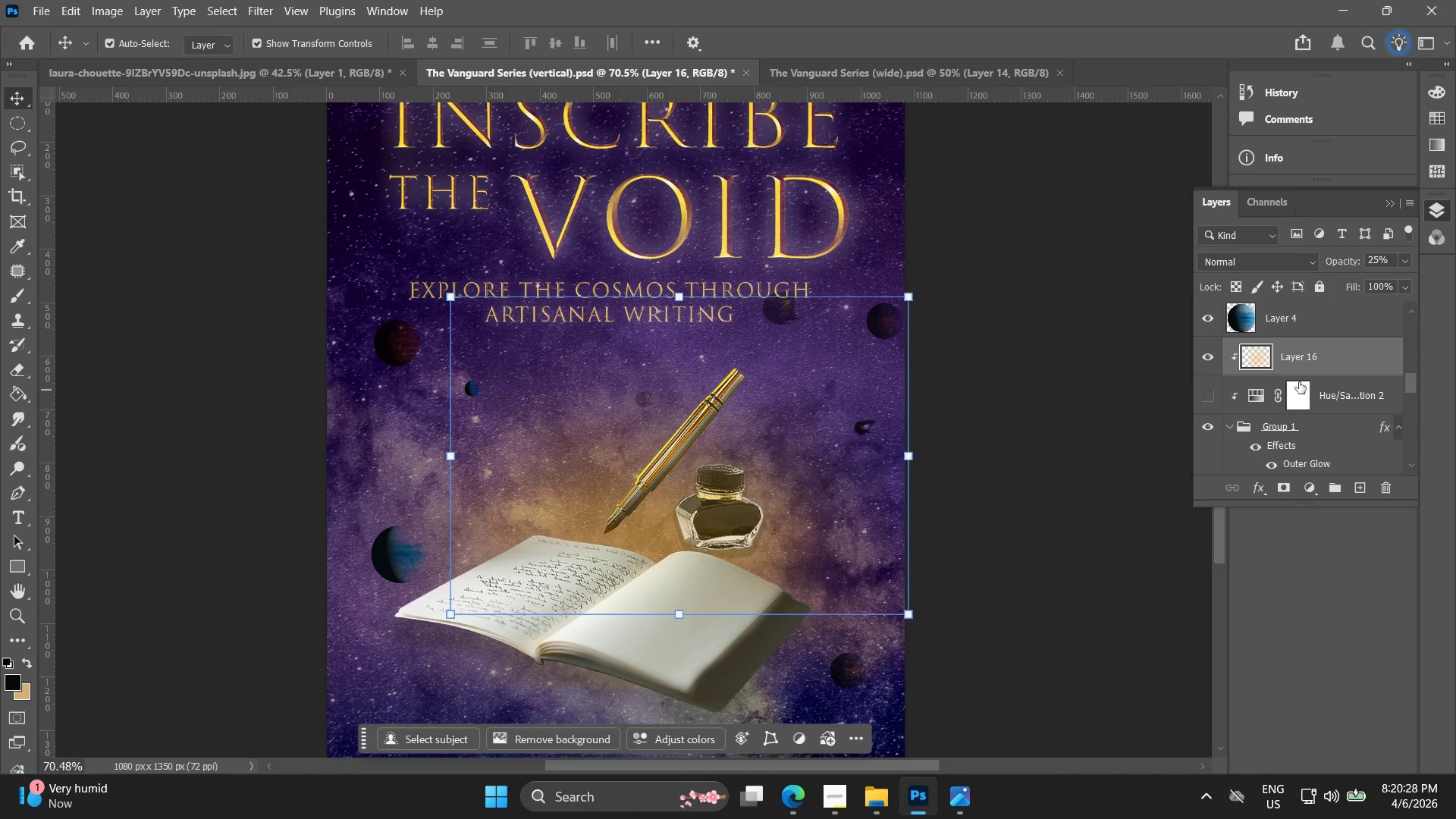 
hold_key(key=ArrowDown, duration=1.5)
 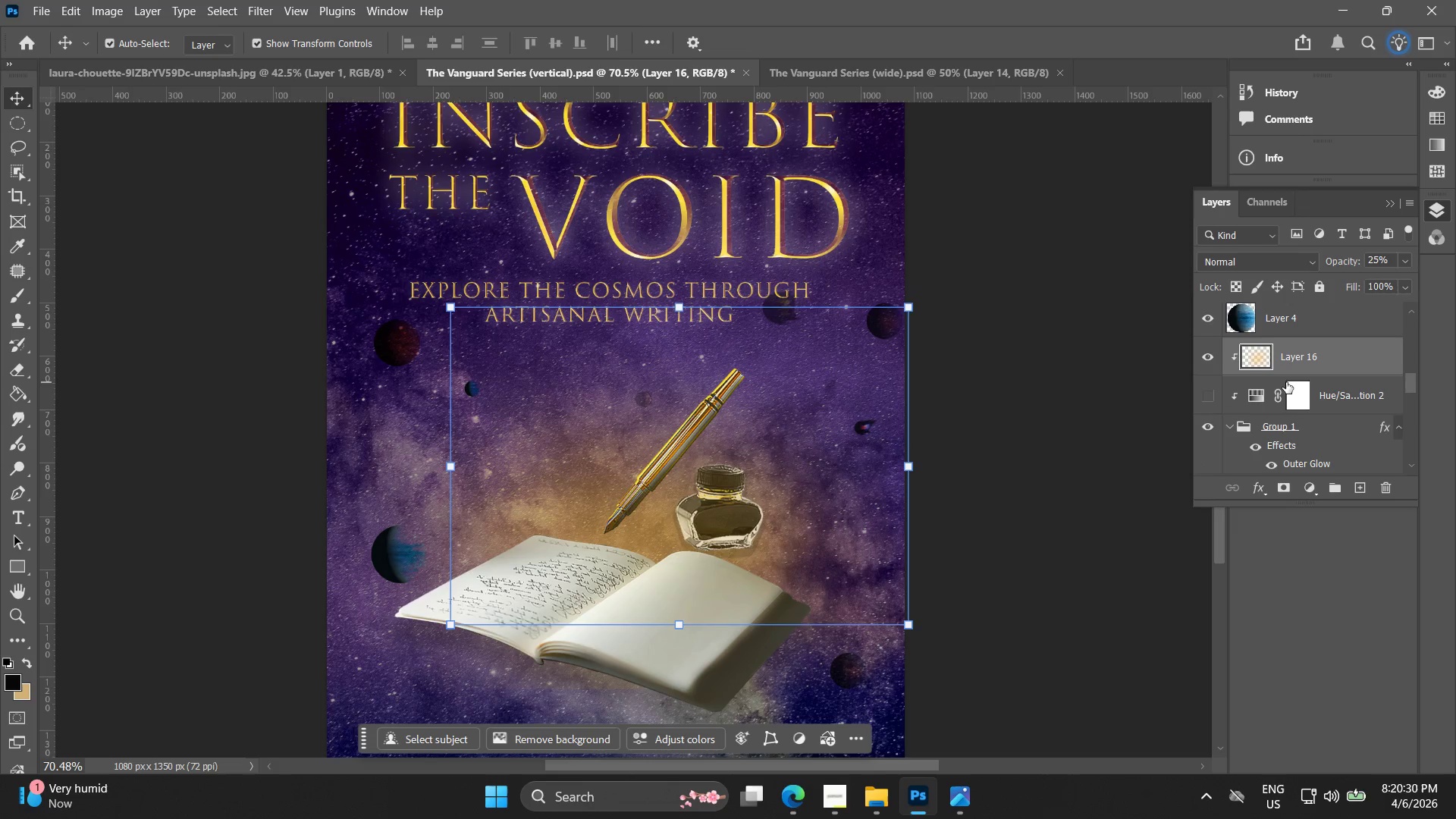 
hold_key(key=ArrowDown, duration=1.52)
 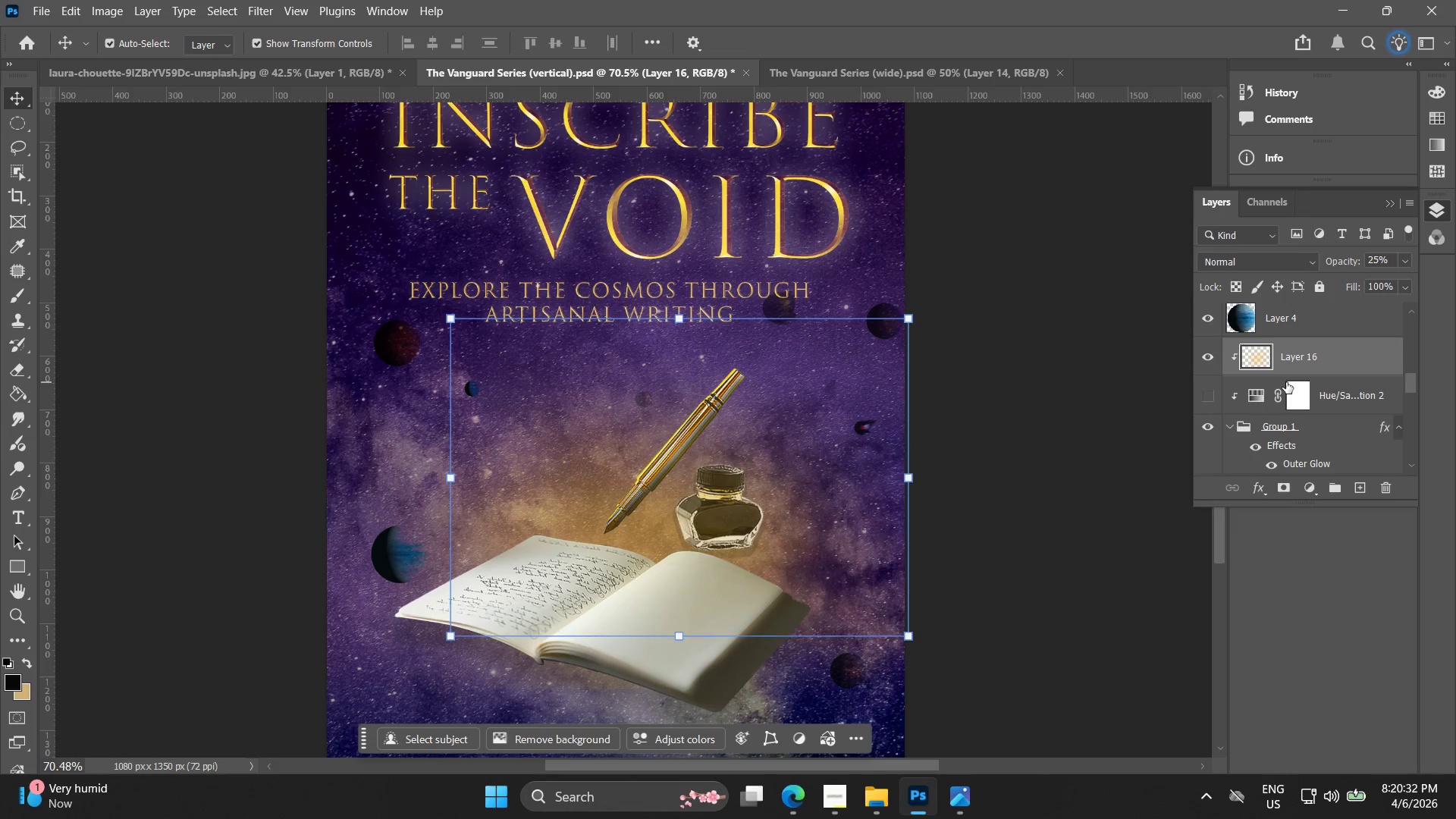 
hold_key(key=ArrowDown, duration=1.52)
 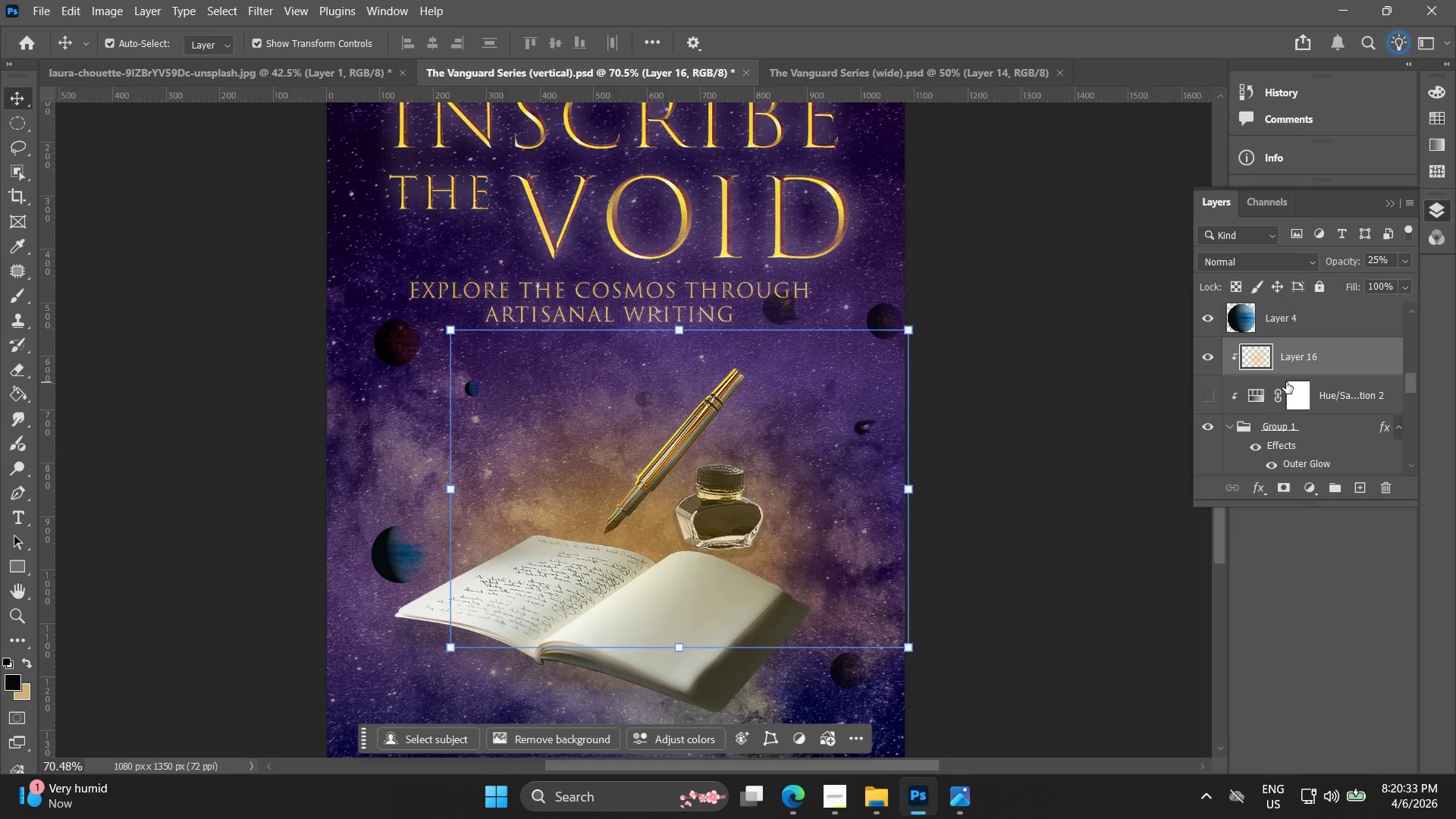 
hold_key(key=ArrowDown, duration=1.51)
 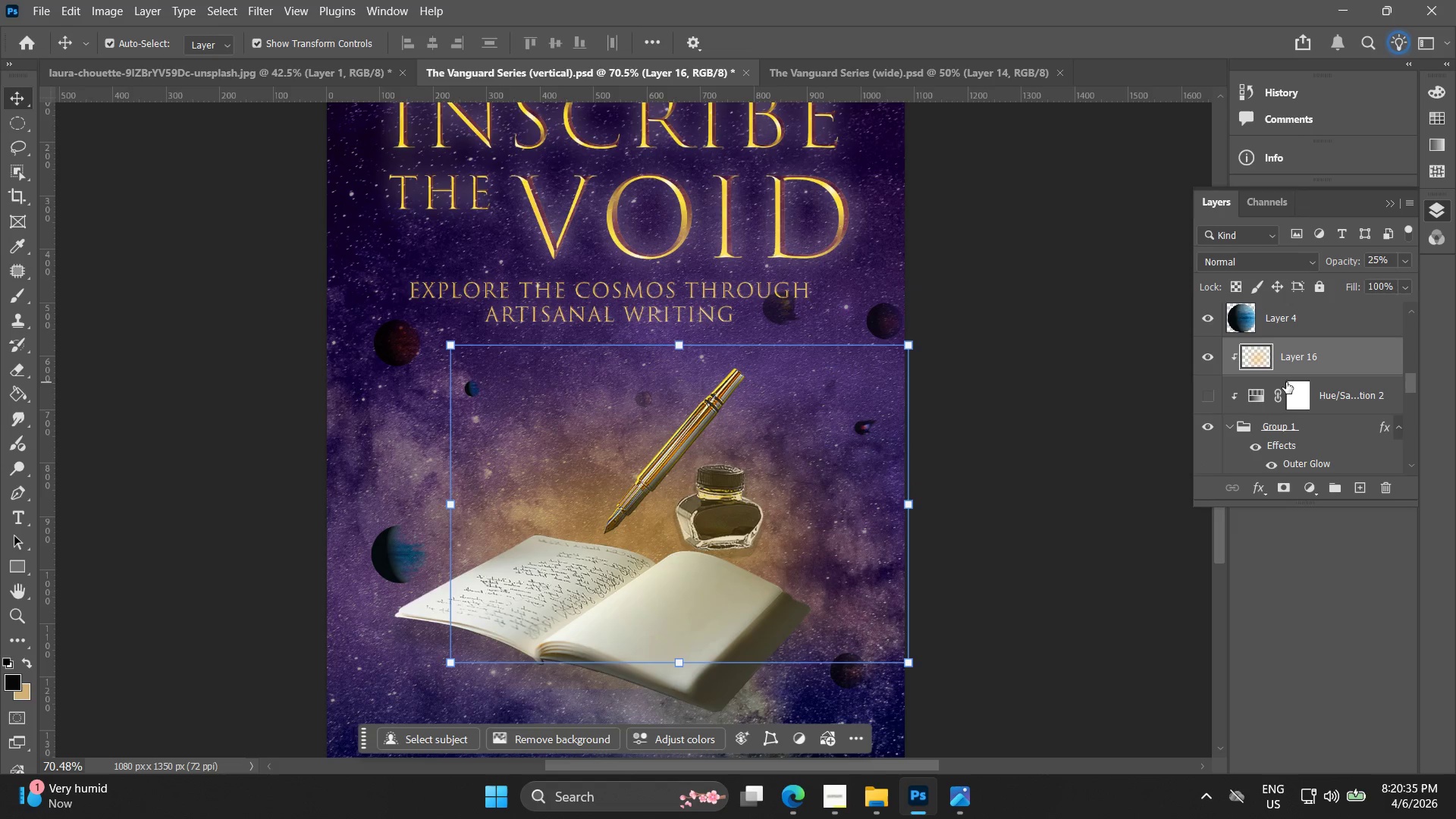 
hold_key(key=ArrowDown, duration=2.19)
 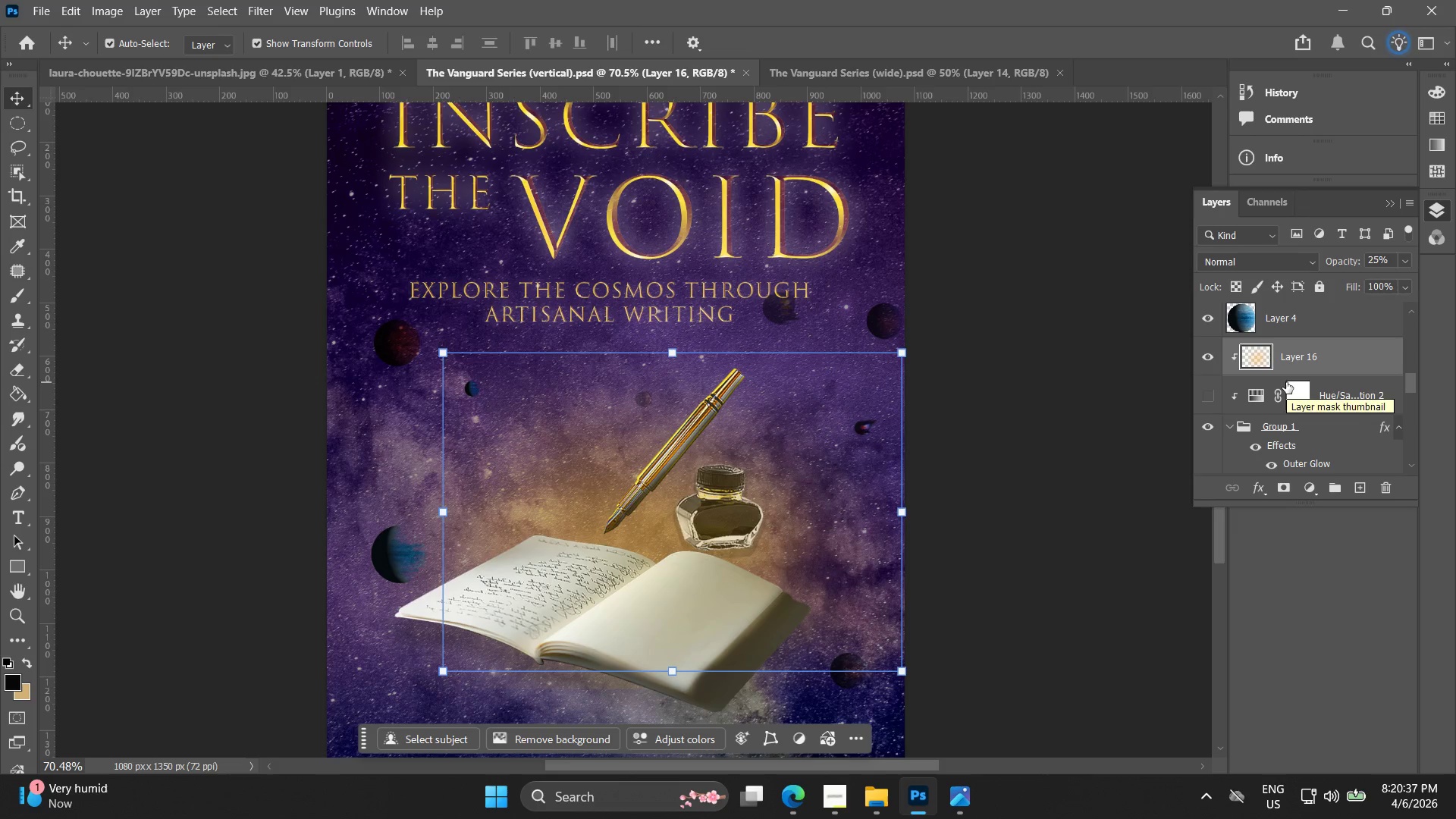 
hold_key(key=ArrowLeft, duration=0.81)
 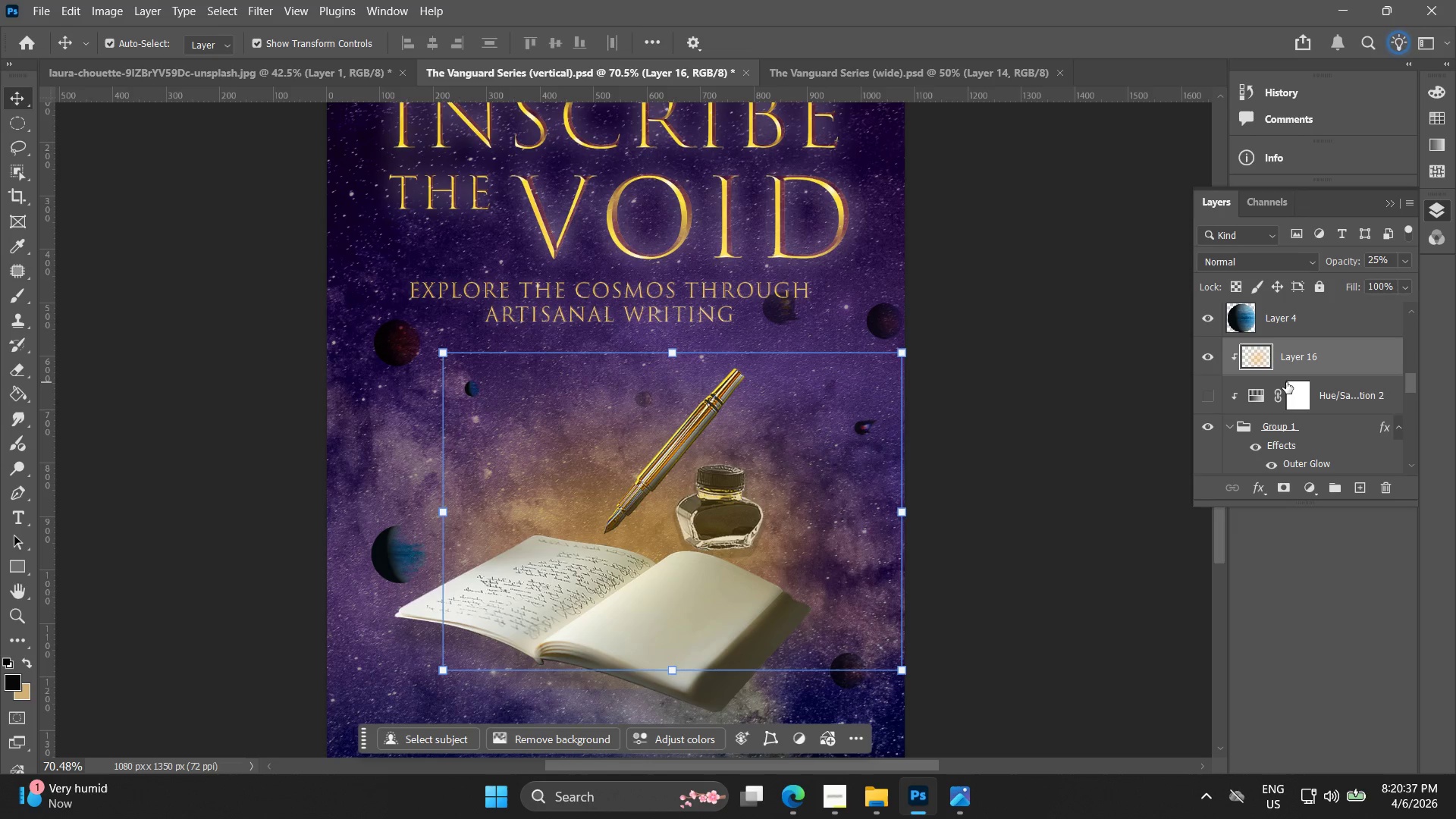 
hold_key(key=ArrowDown, duration=1.5)
 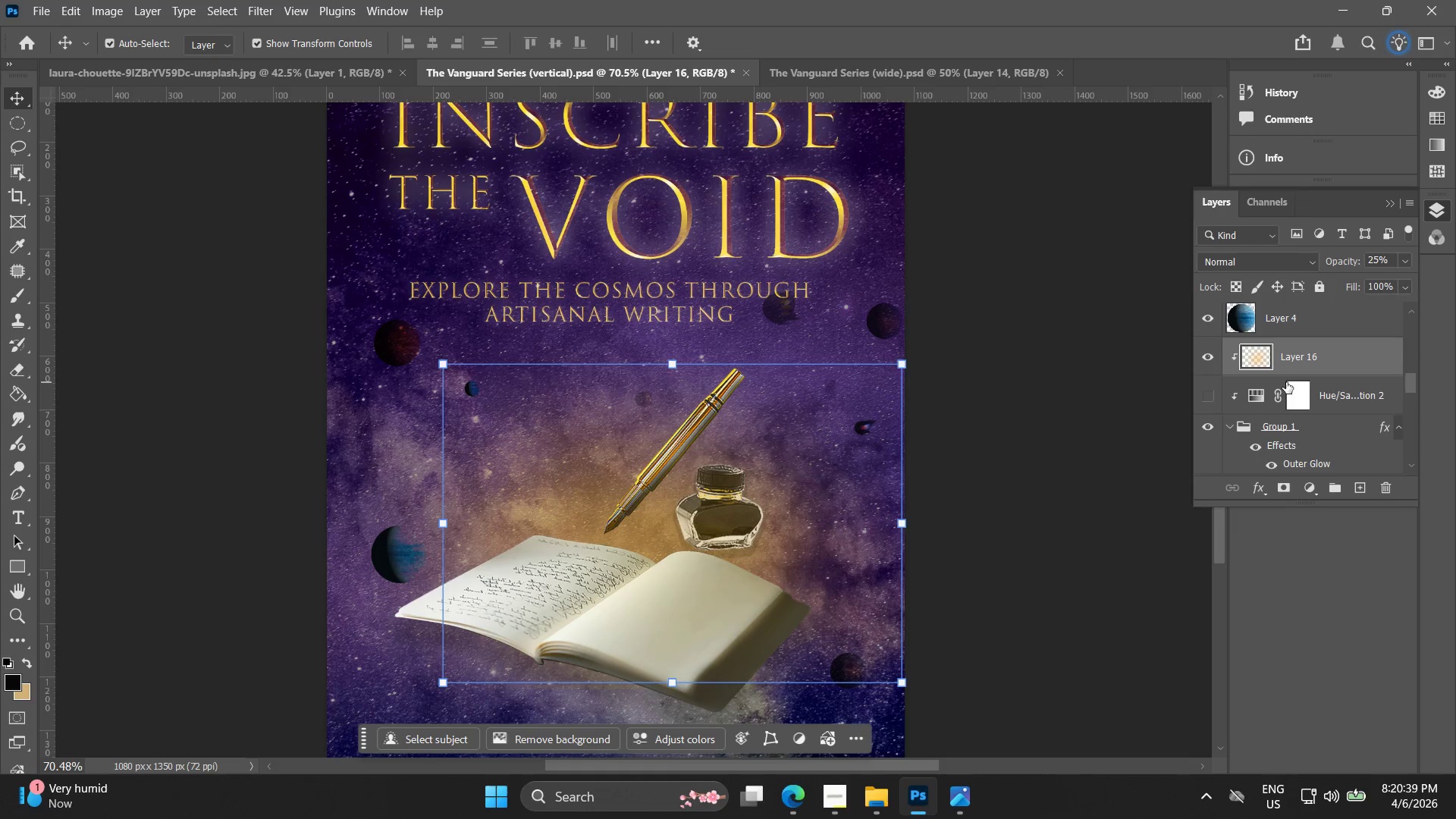 
hold_key(key=ArrowDown, duration=1.52)
 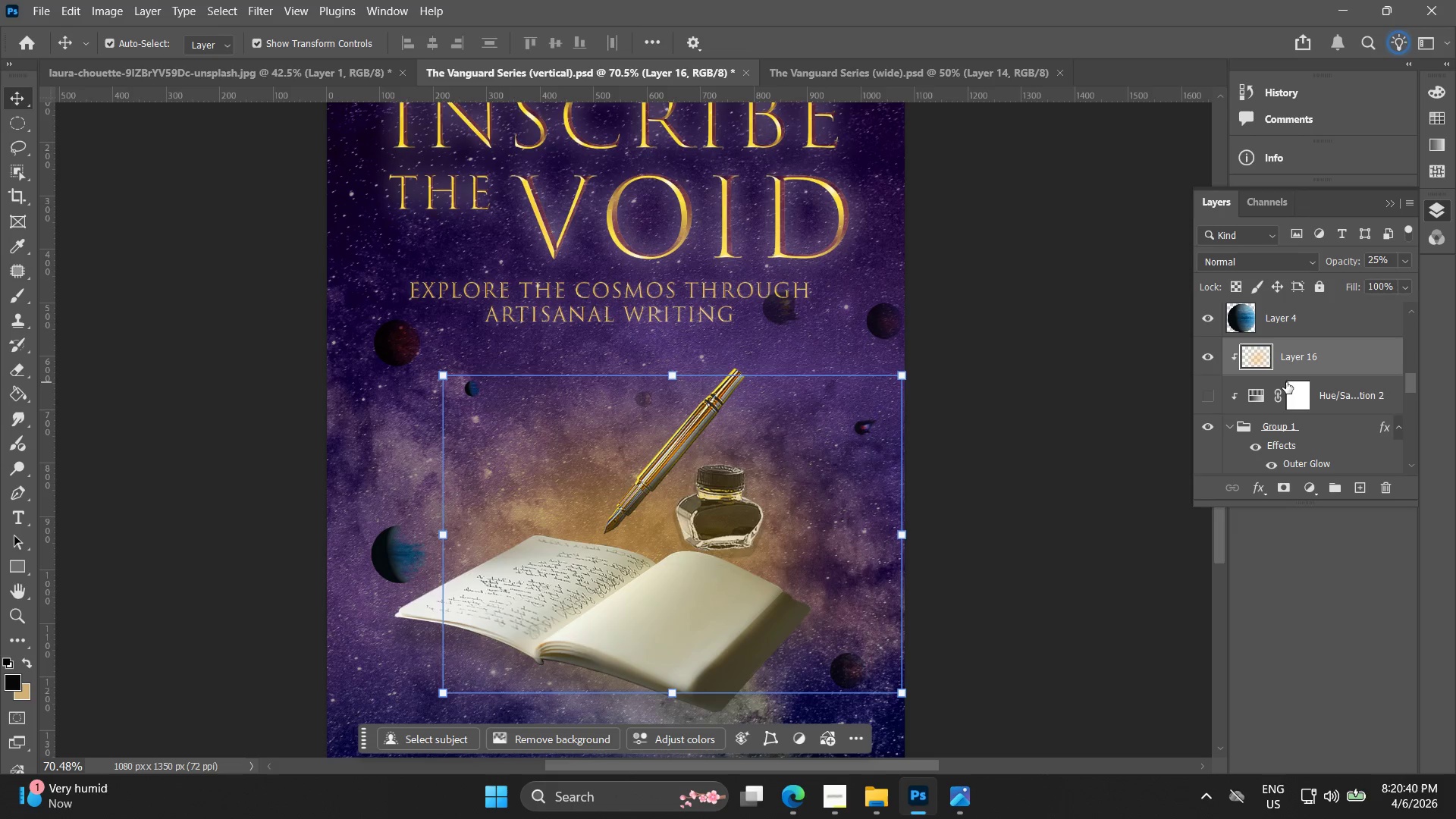 
hold_key(key=ArrowDown, duration=0.58)
 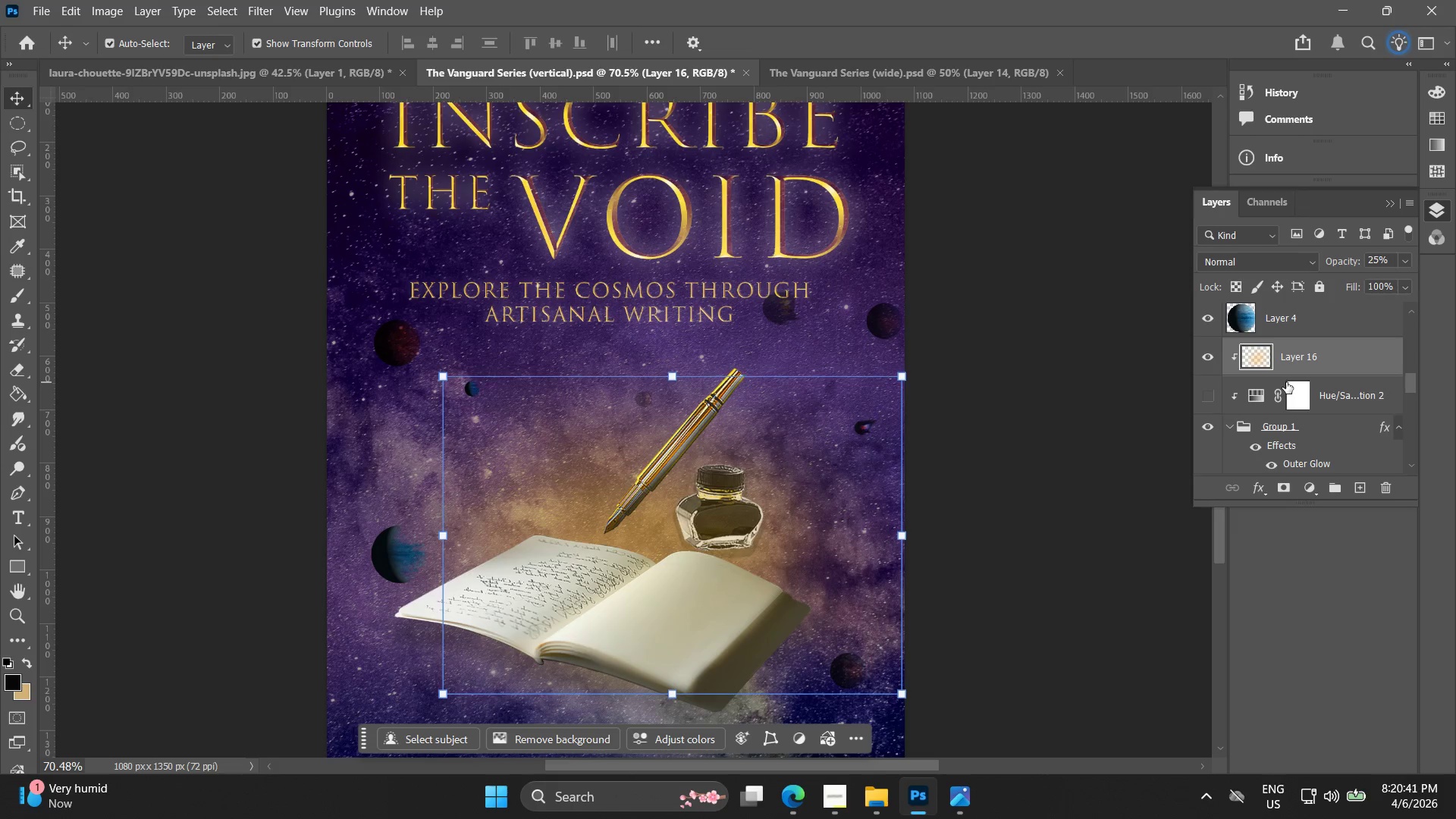 
hold_key(key=ArrowLeft, duration=1.5)
 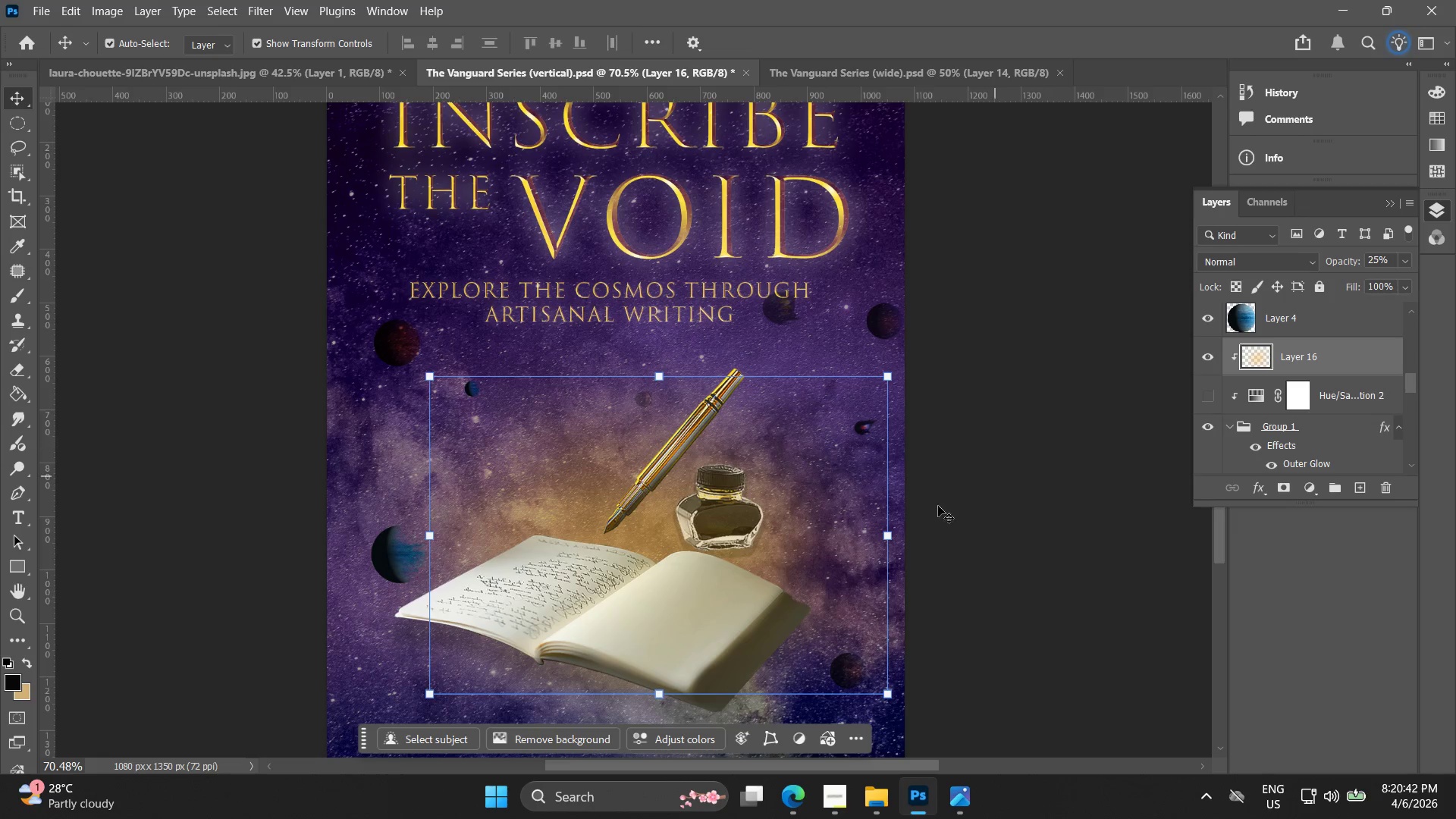 
key(ArrowLeft)
 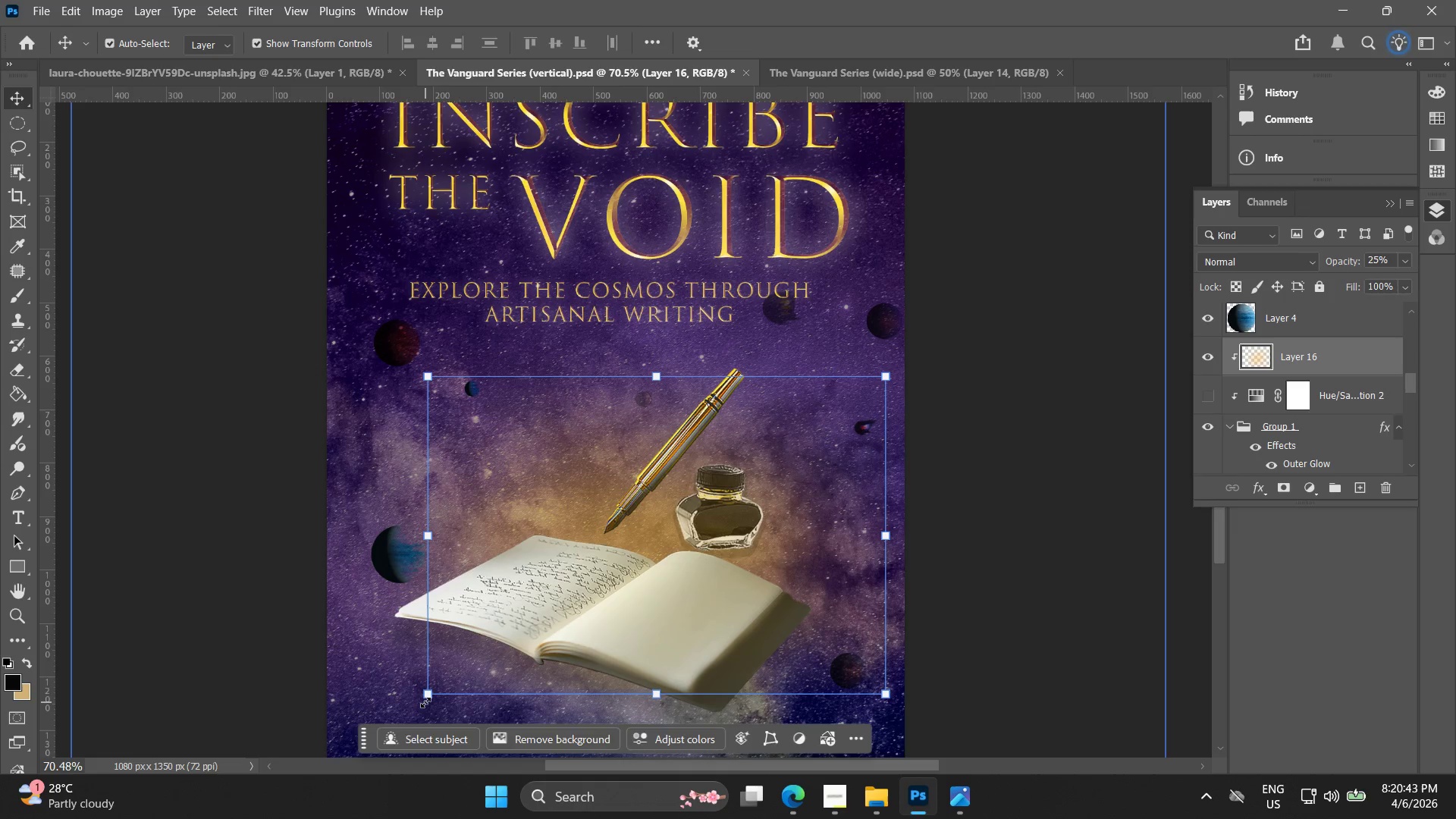 
left_click_drag(start_coordinate=[425, 701], to_coordinate=[336, 757])
 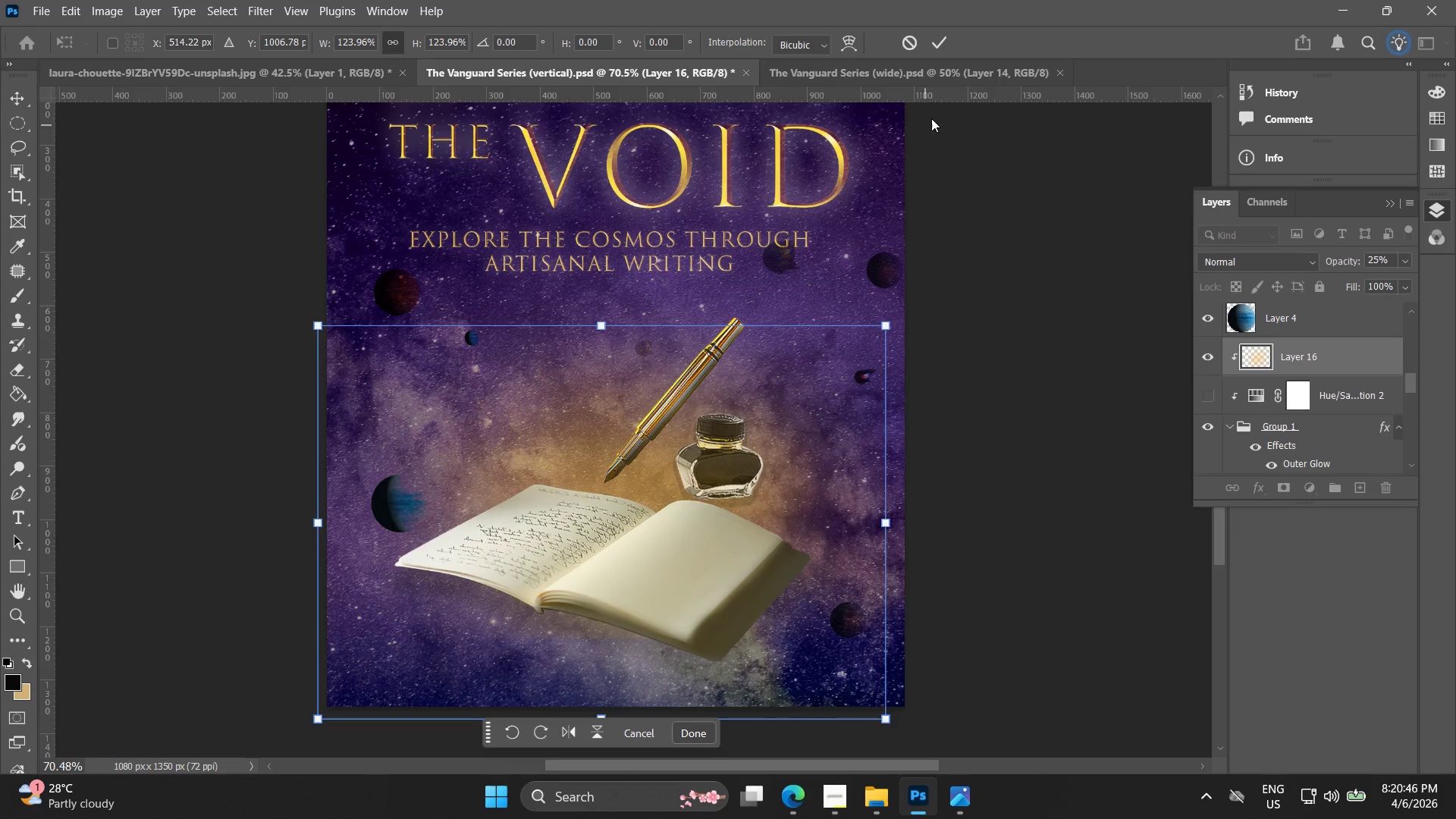 
left_click([958, 69])
 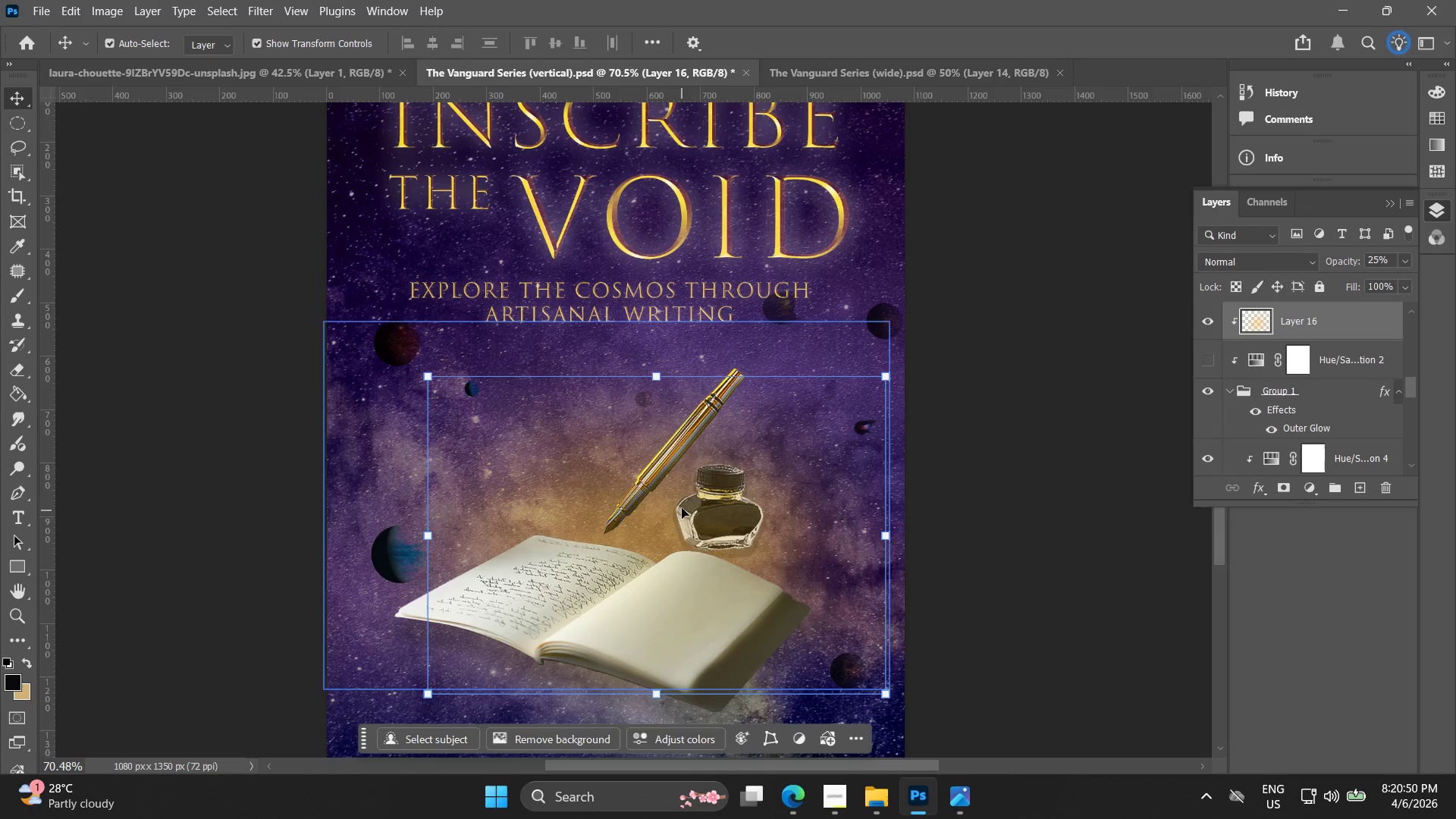 
wait(5.08)
 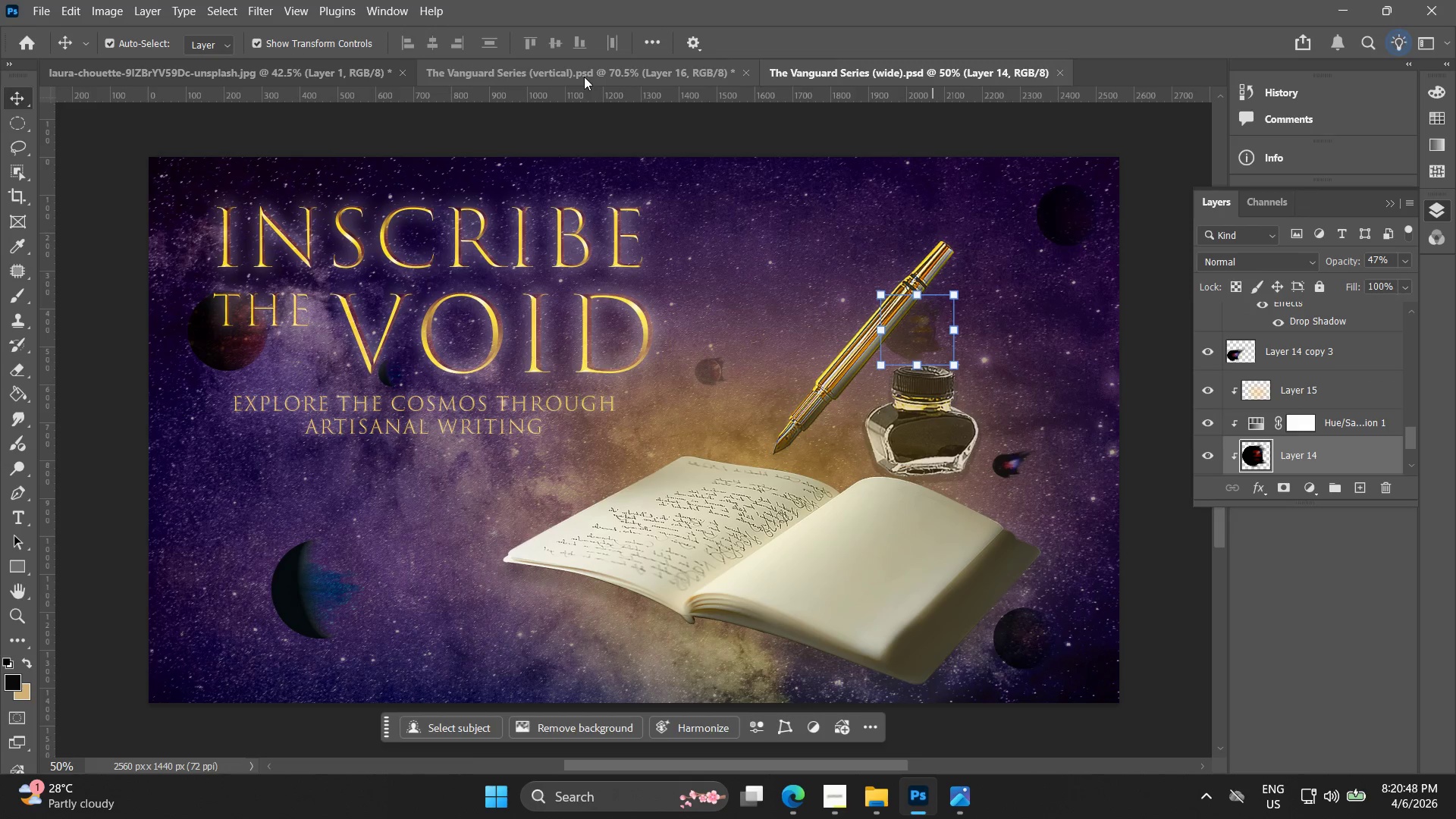 
left_click_drag(start_coordinate=[433, 699], to_coordinate=[311, 755])
 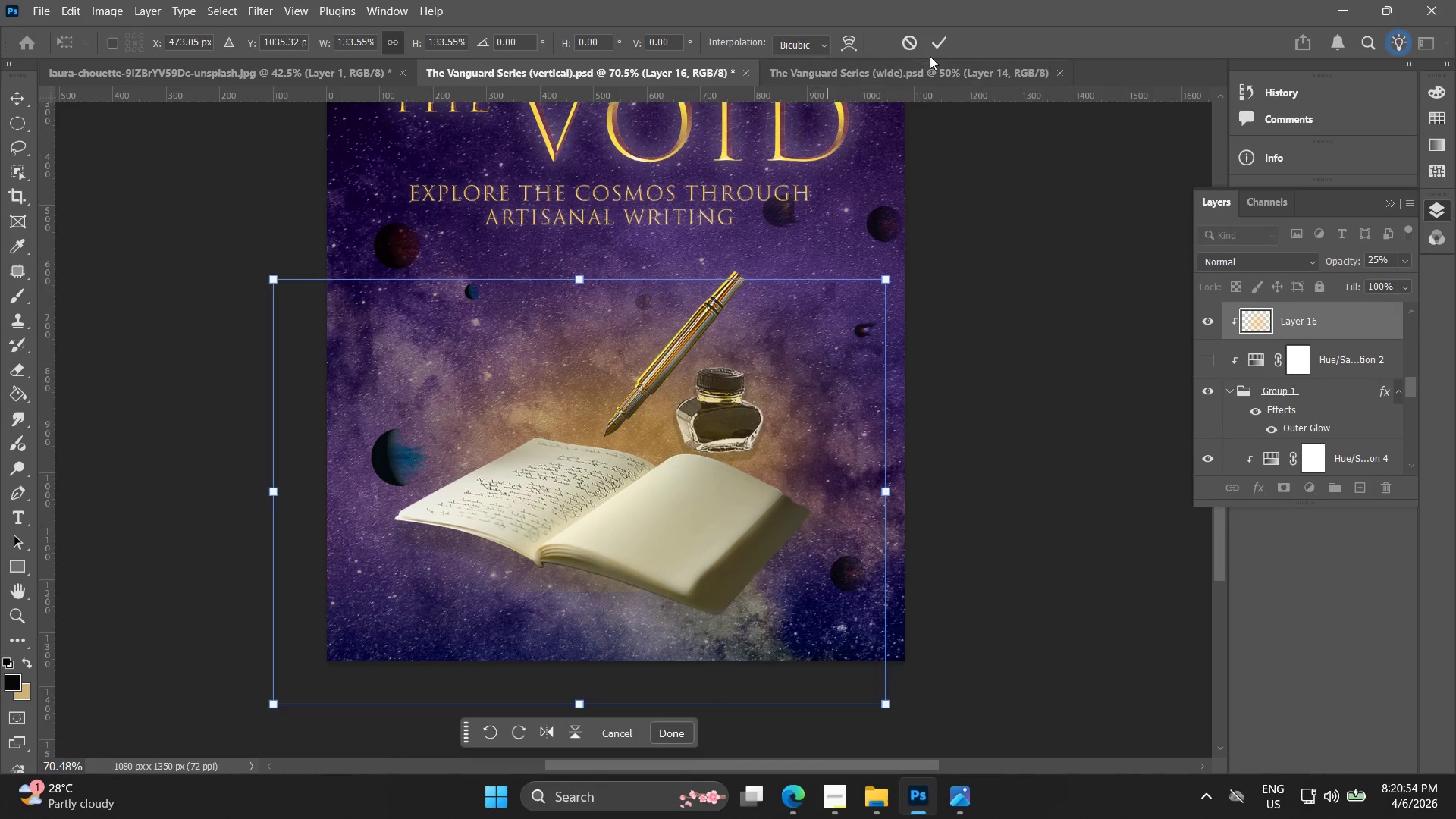 
left_click([941, 27])
 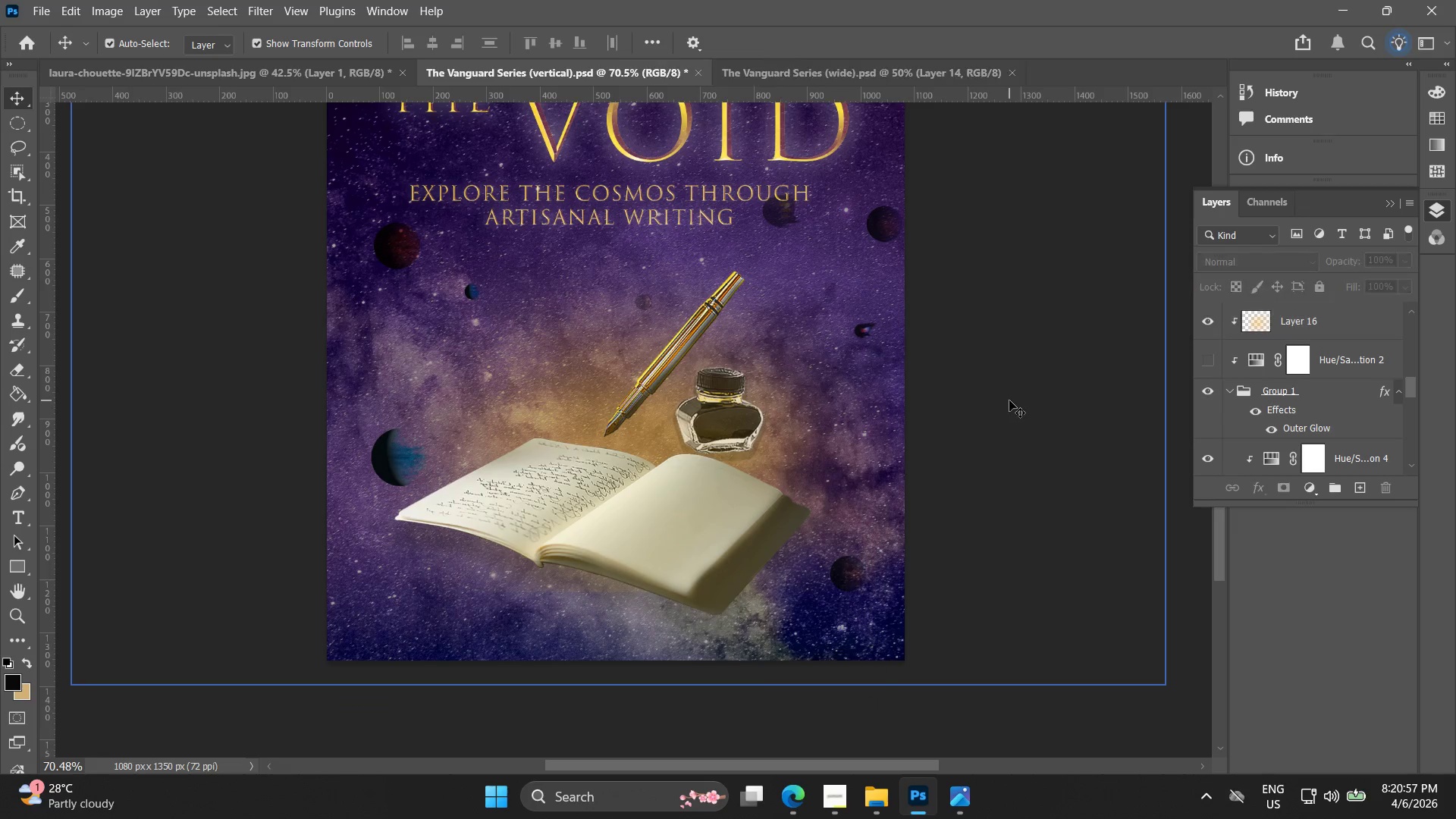 
hold_key(key=Space, duration=0.55)
 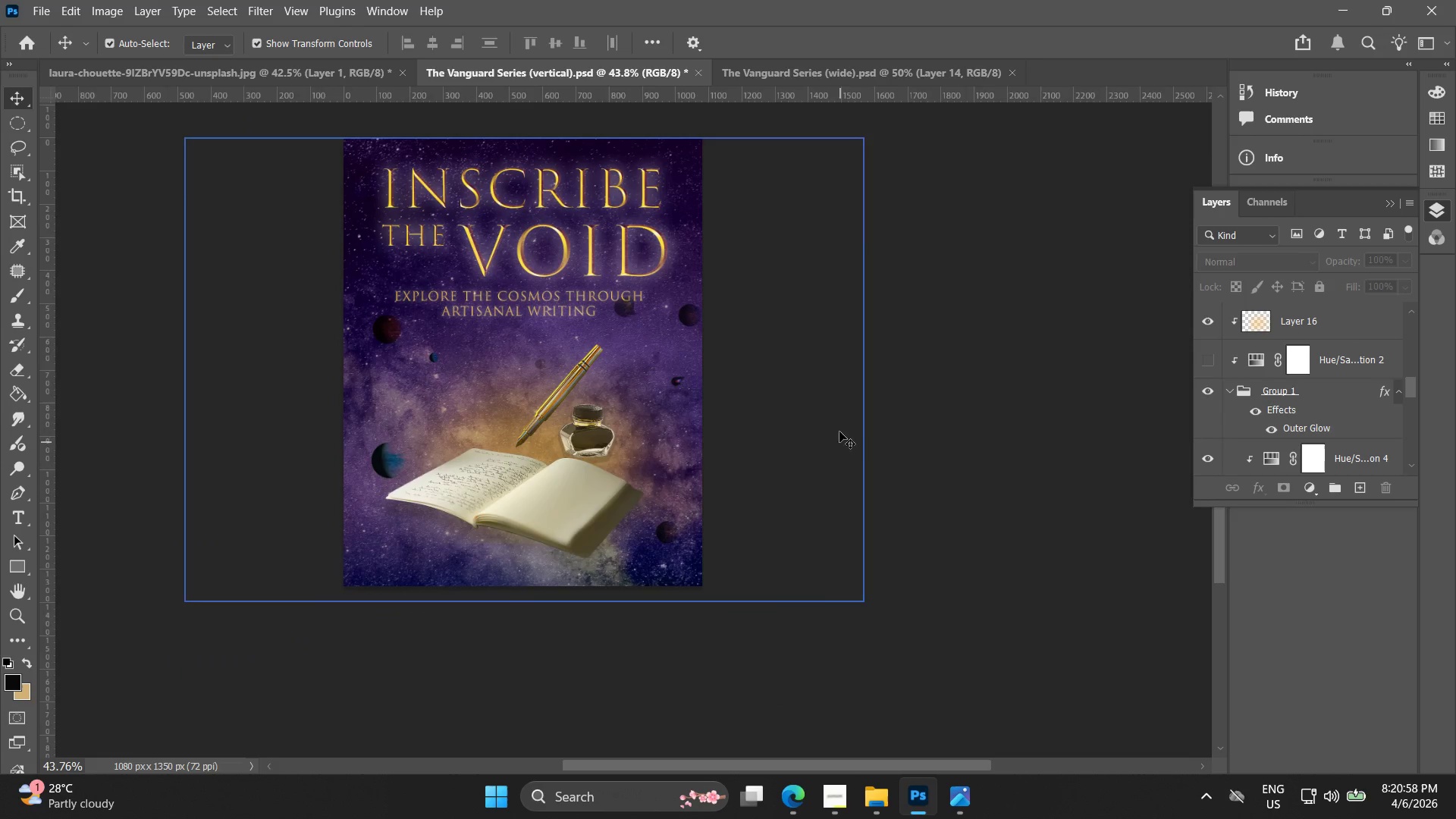 
left_click_drag(start_coordinate=[1006, 412], to_coordinate=[846, 433])
 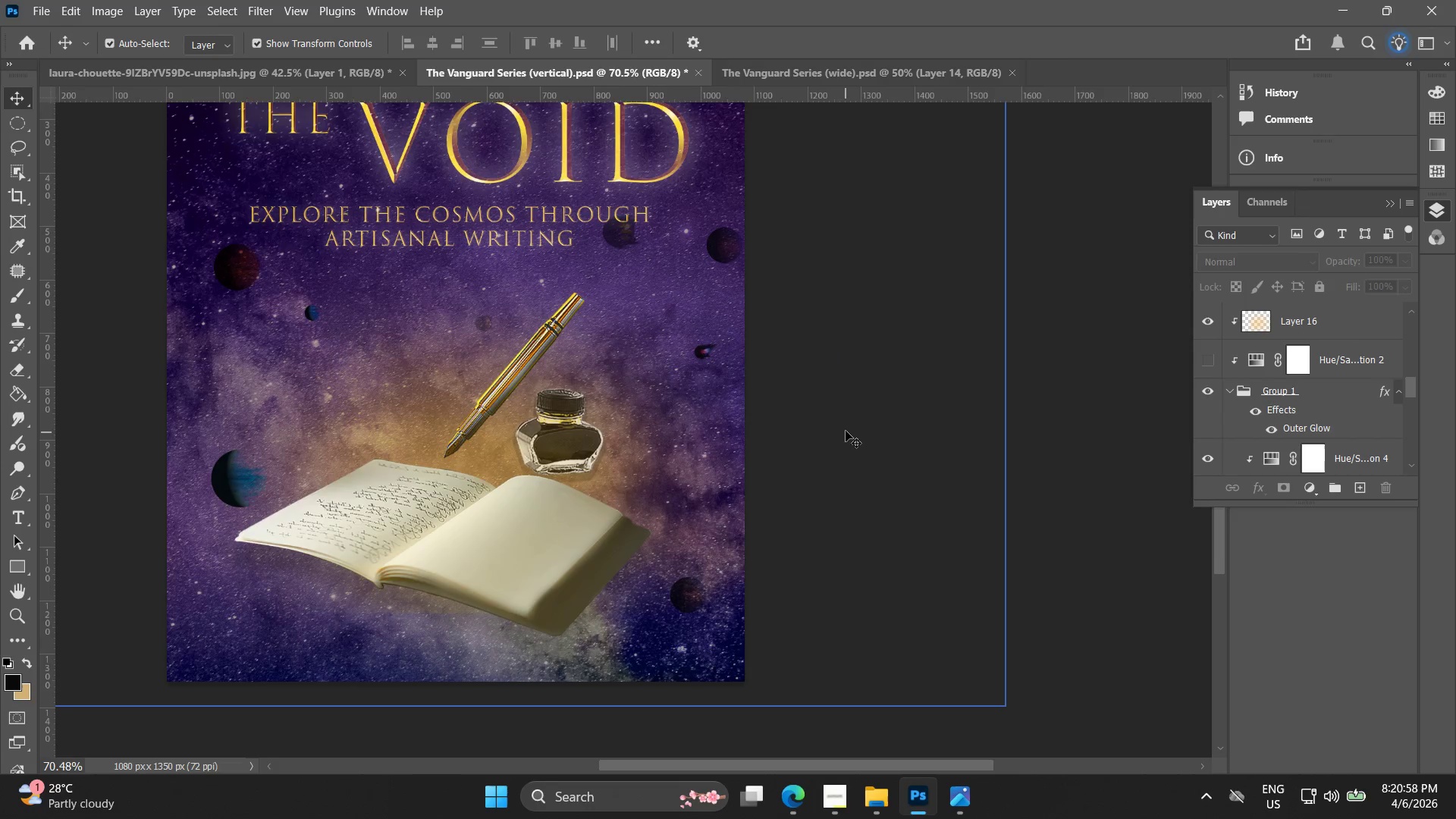 
key(Alt+AltLeft)
 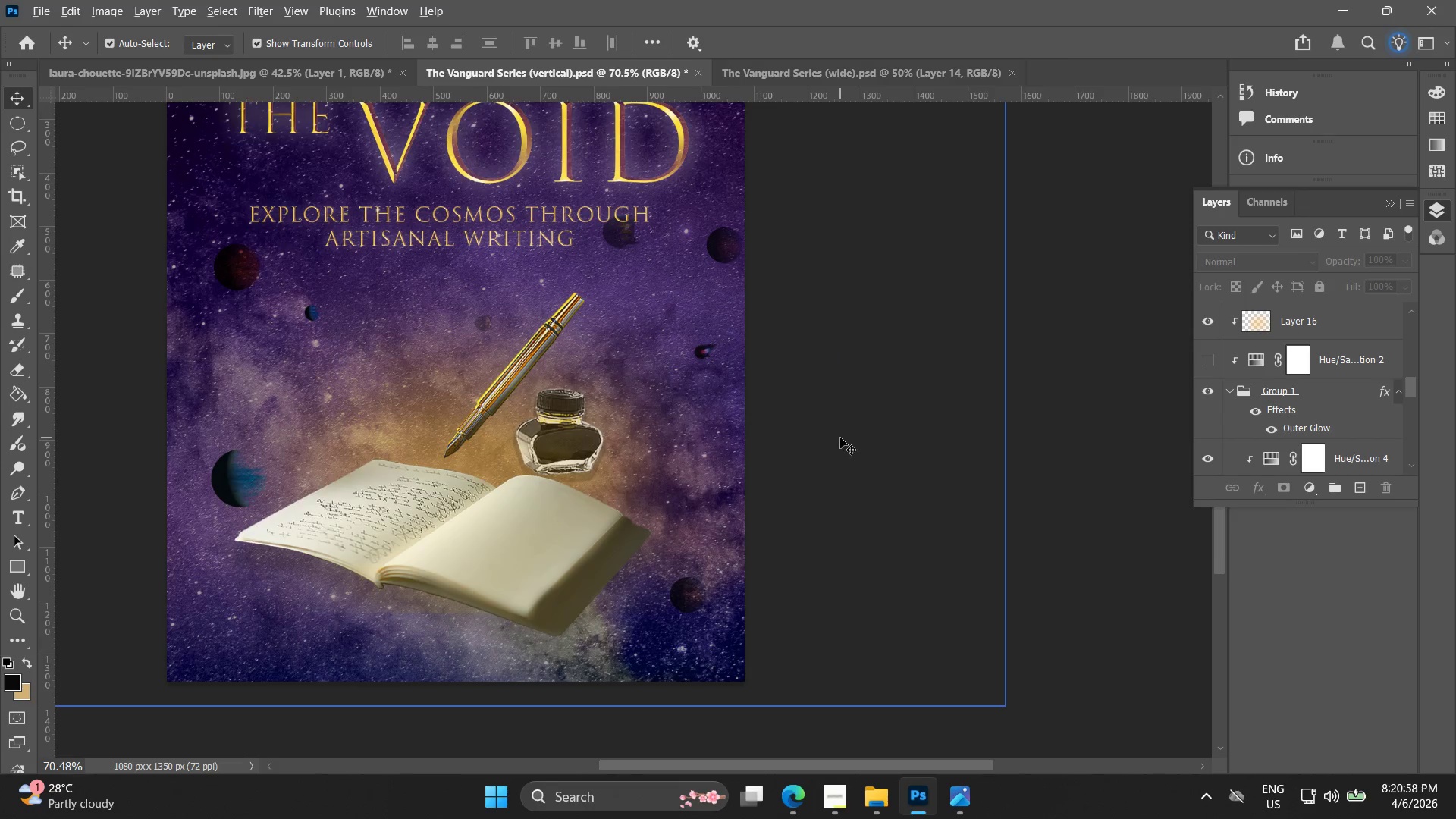 
scroll: coordinate [840, 442], scroll_direction: down, amount: 5.0
 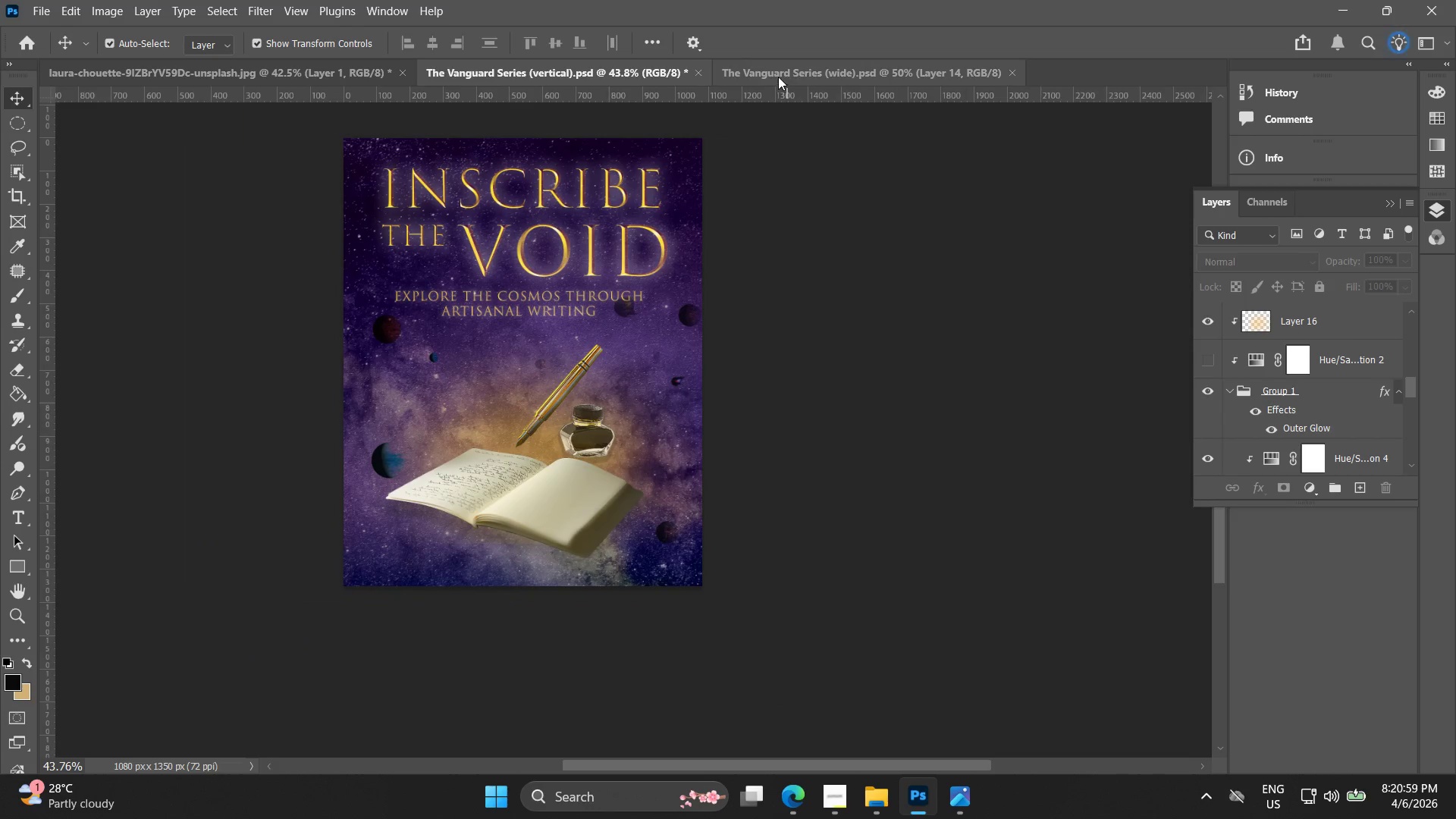 
left_click([795, 67])
 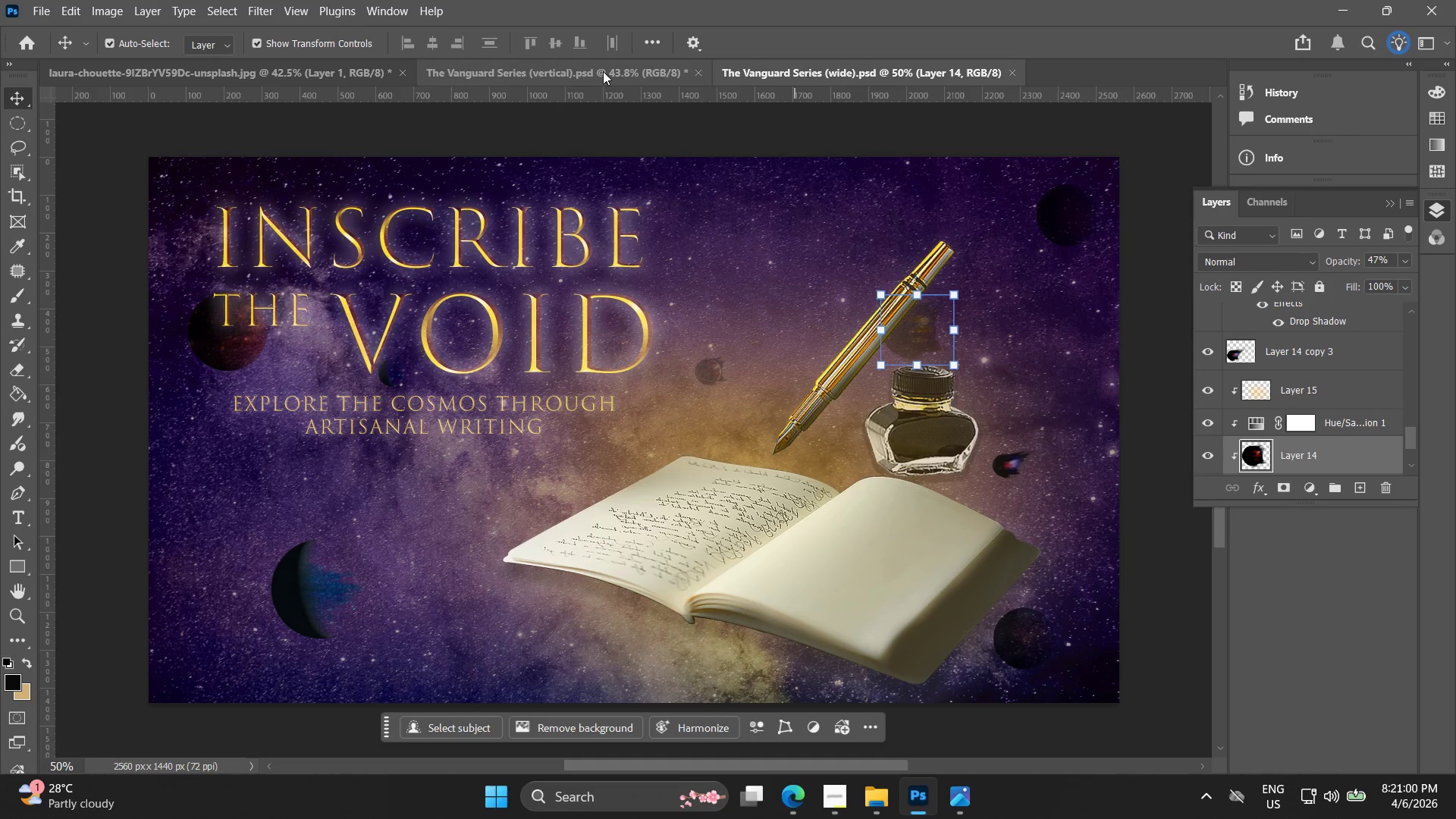 
left_click([576, 74])
 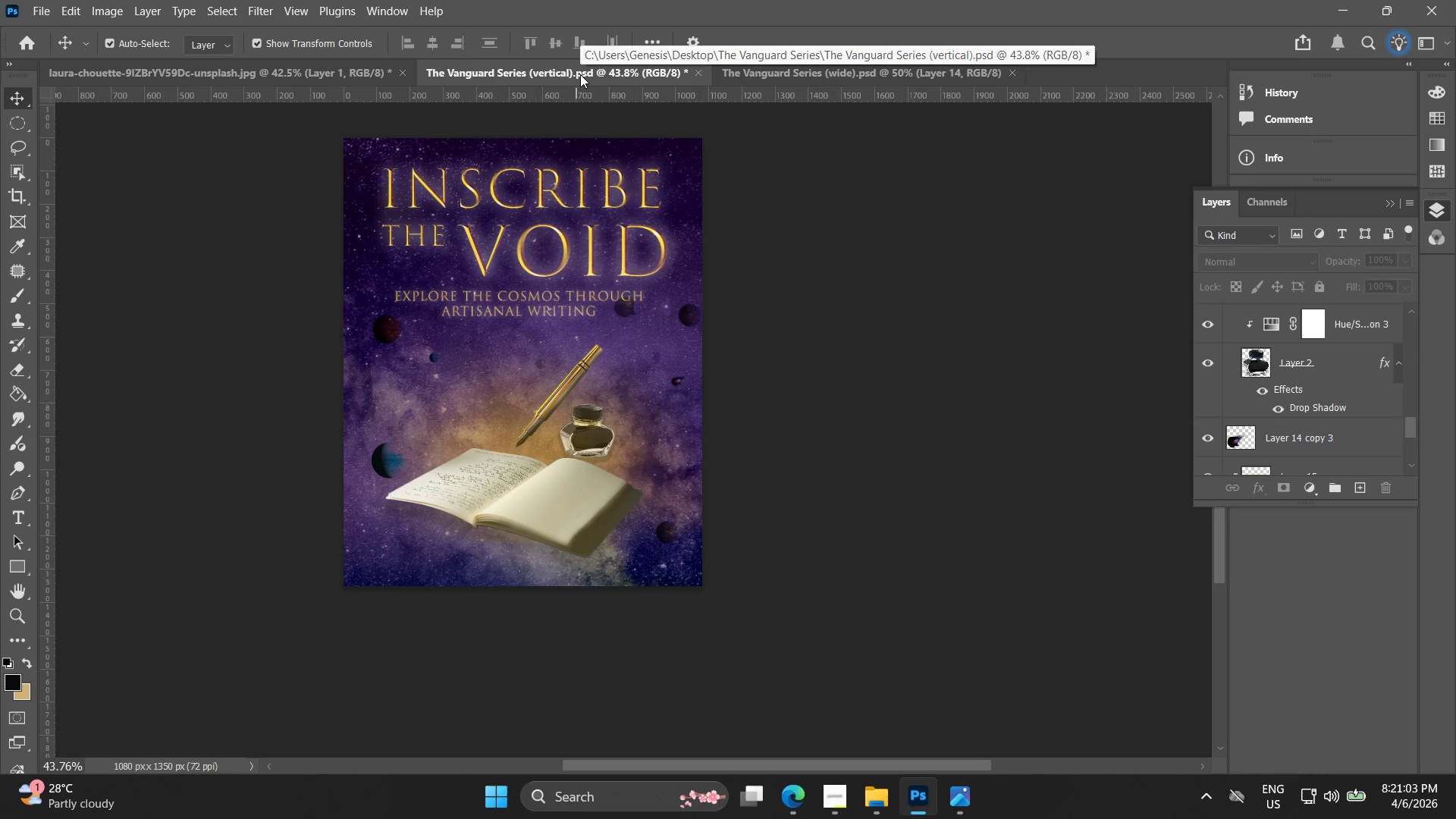 
left_click([42, 17])
 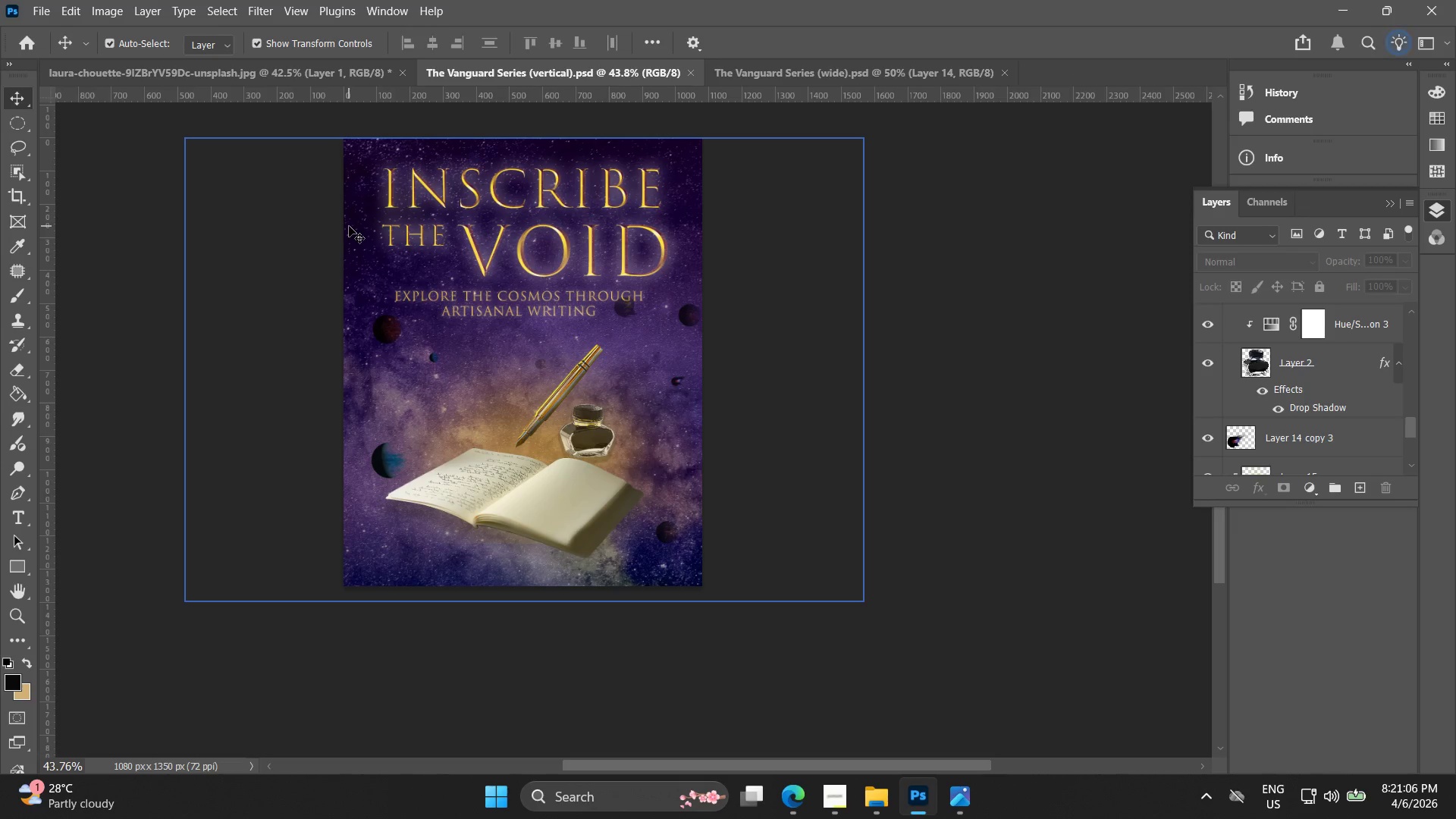 
left_click([1005, 354])
 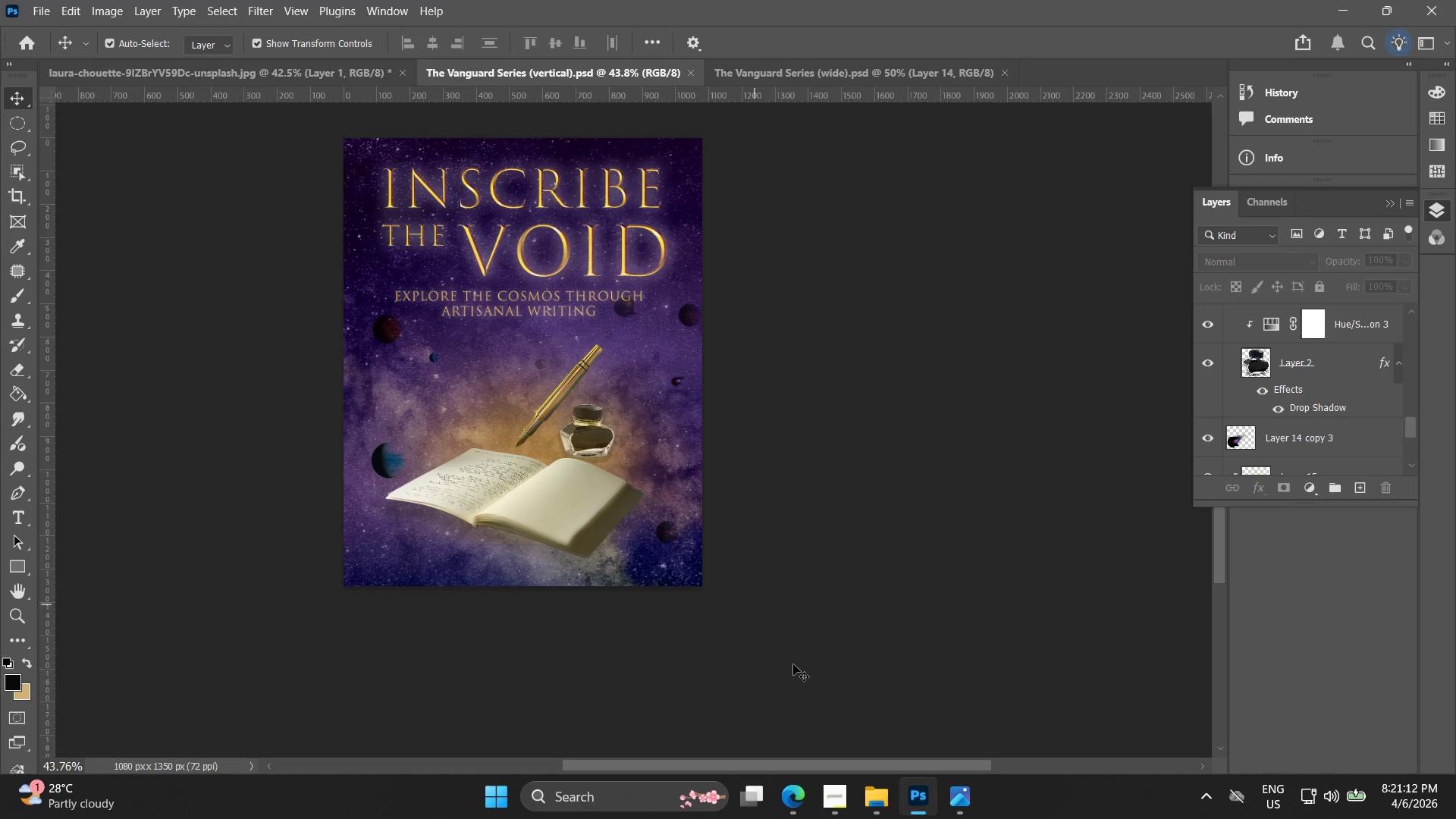 
wait(7.28)
 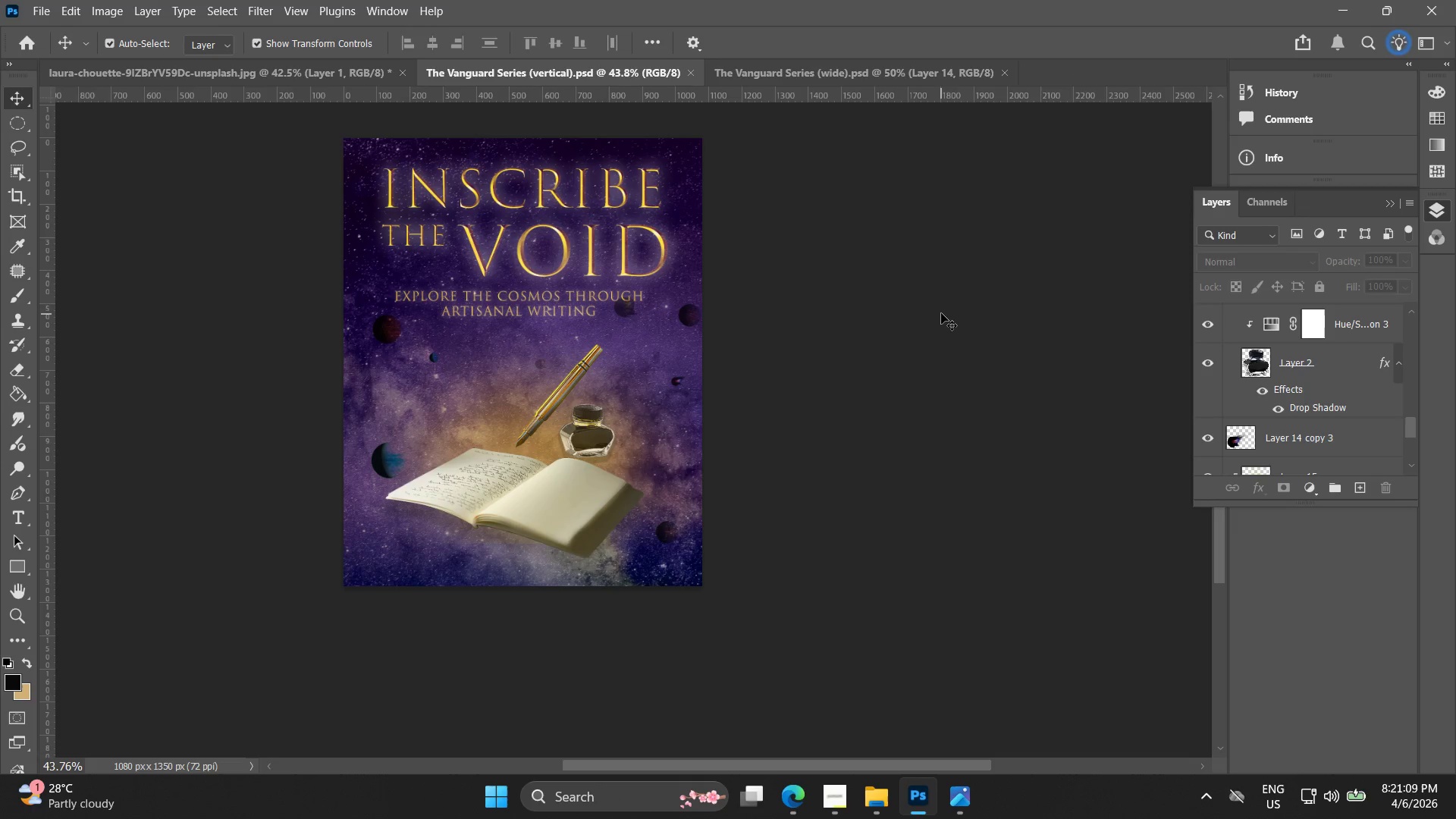 
left_click([843, 804])